 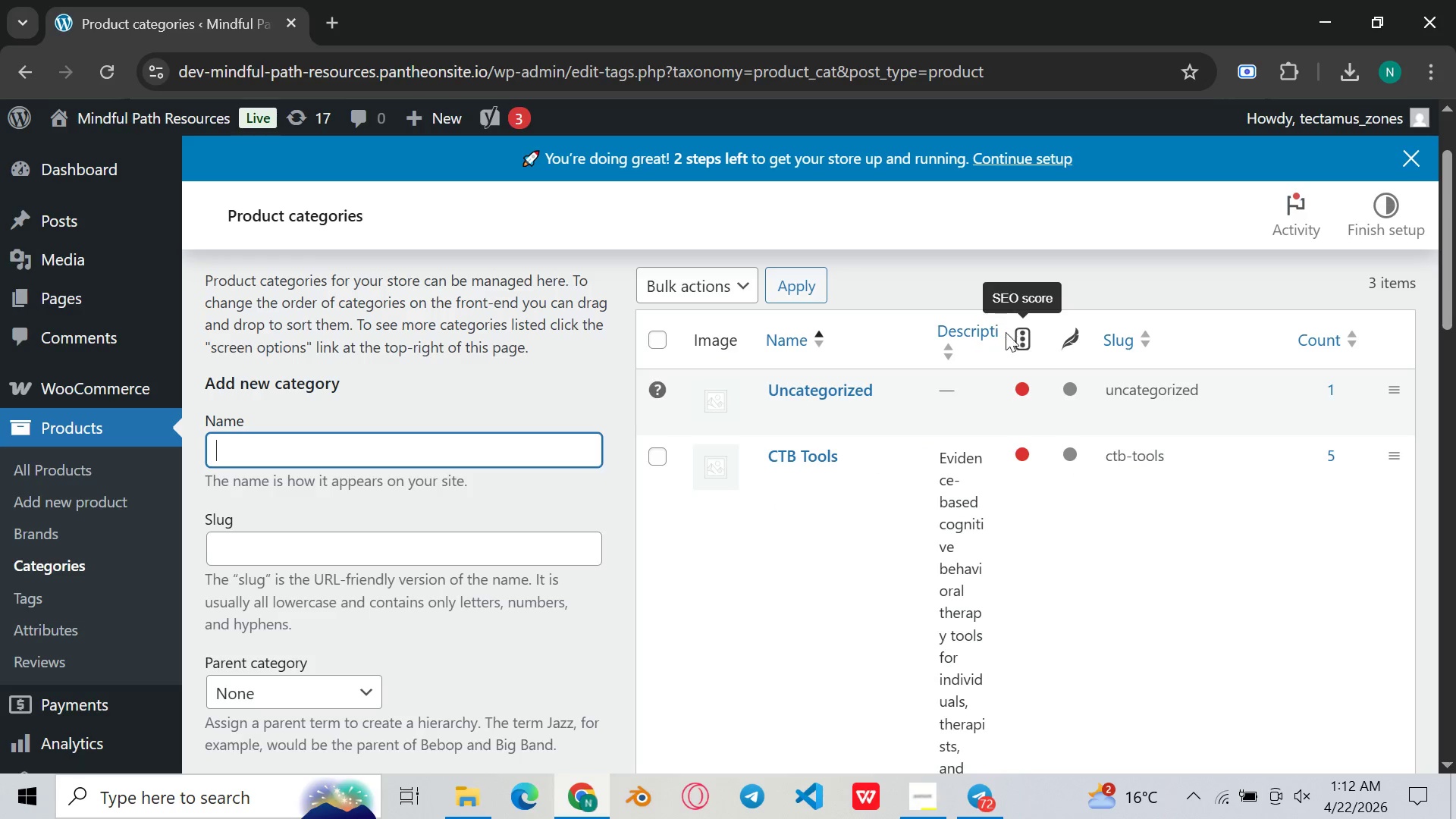 
left_click([1022, 343])
 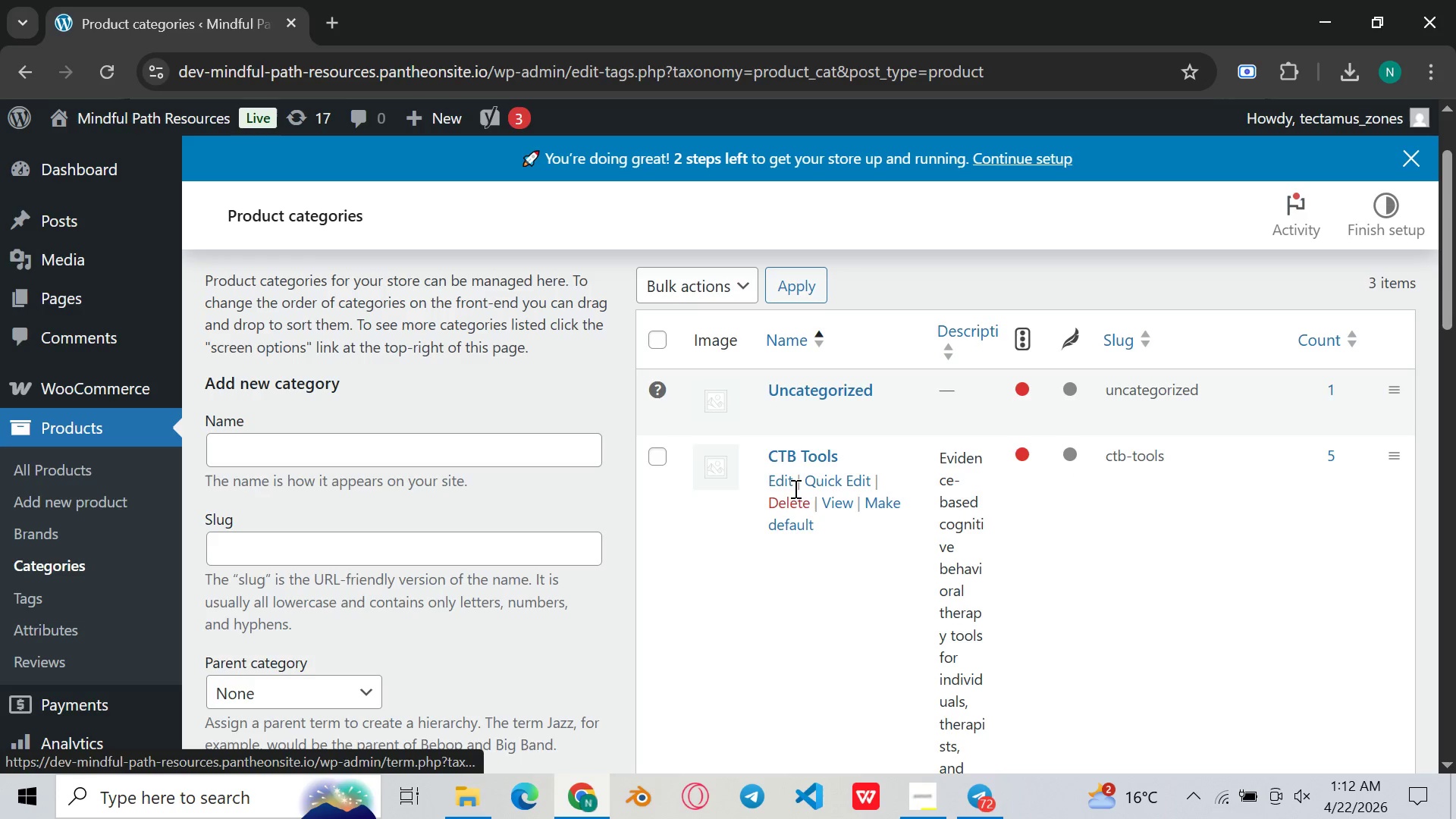 
left_click([775, 472])
 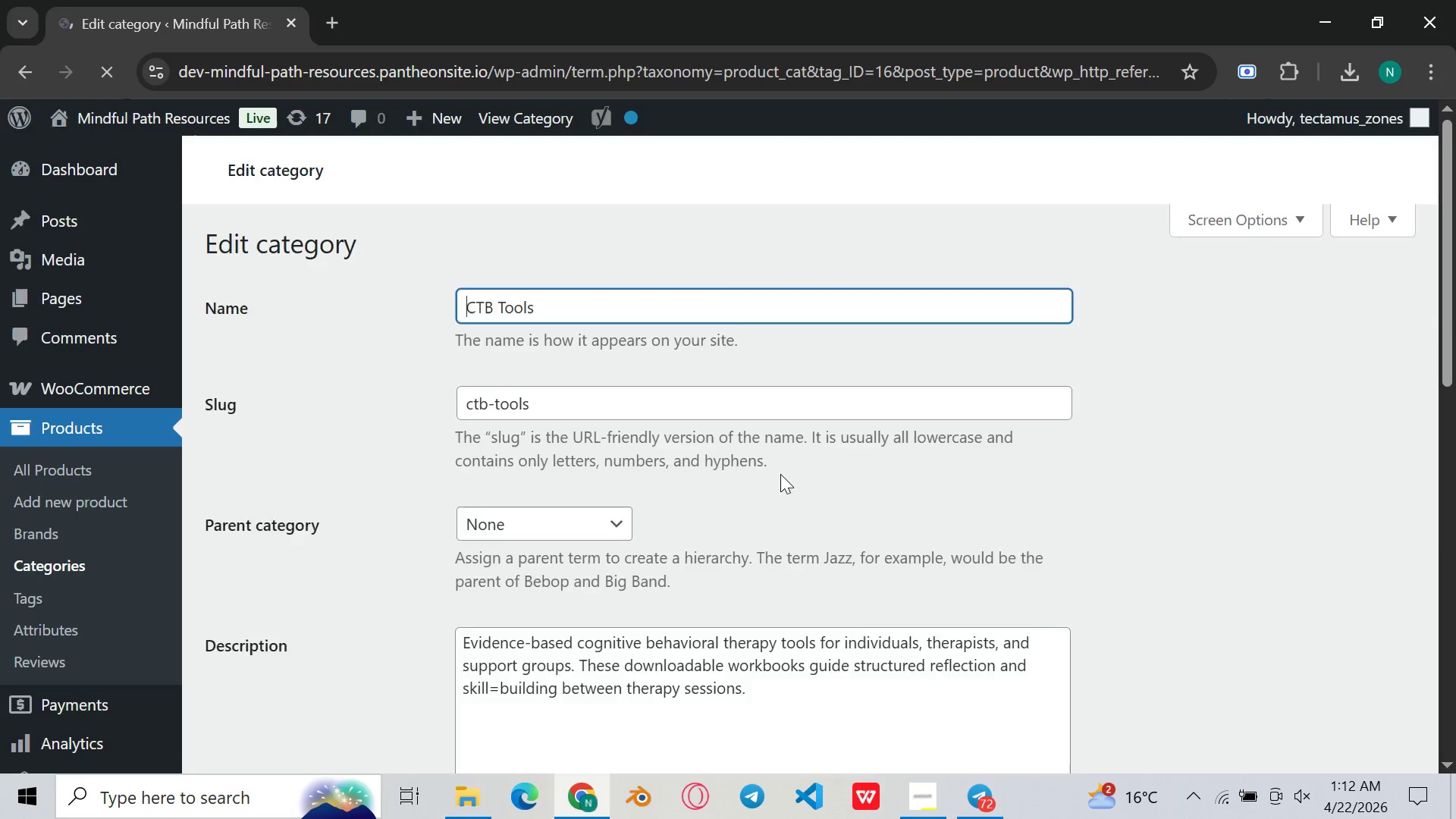 
scroll: coordinate [720, 436], scroll_direction: down, amount: 7.0
 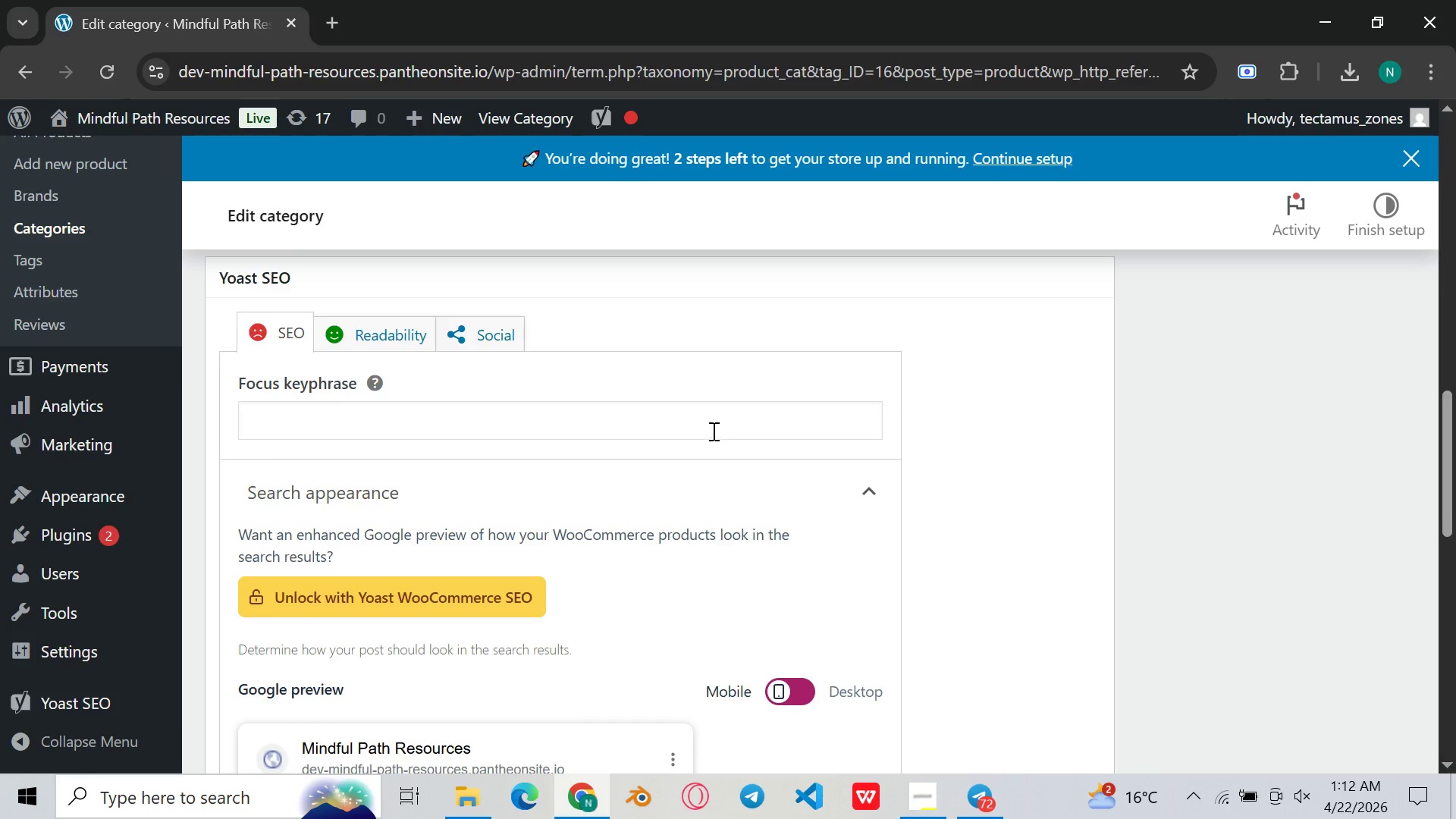 
left_click([712, 431])
 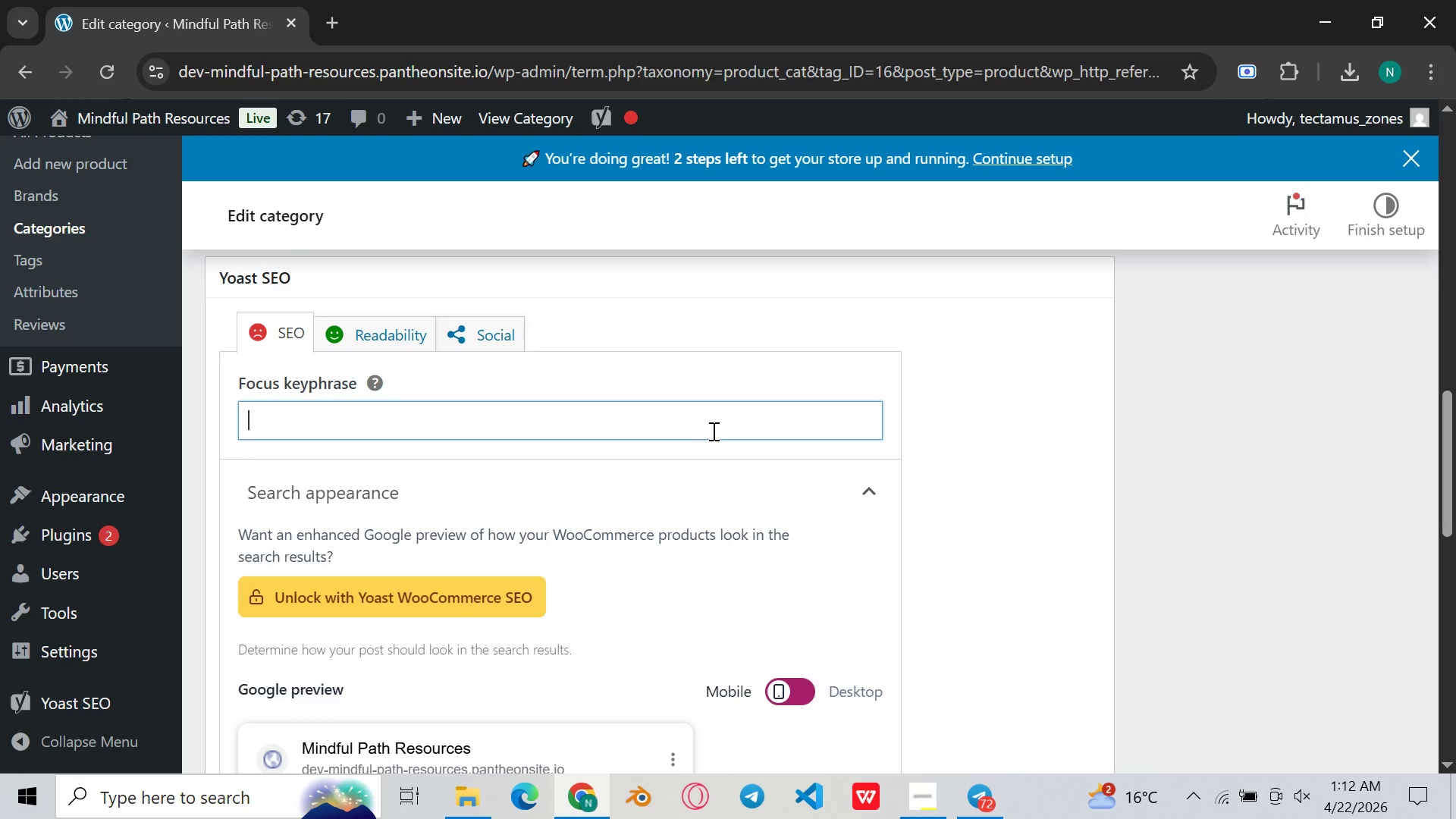 
scroll: coordinate [712, 431], scroll_direction: up, amount: 8.0
 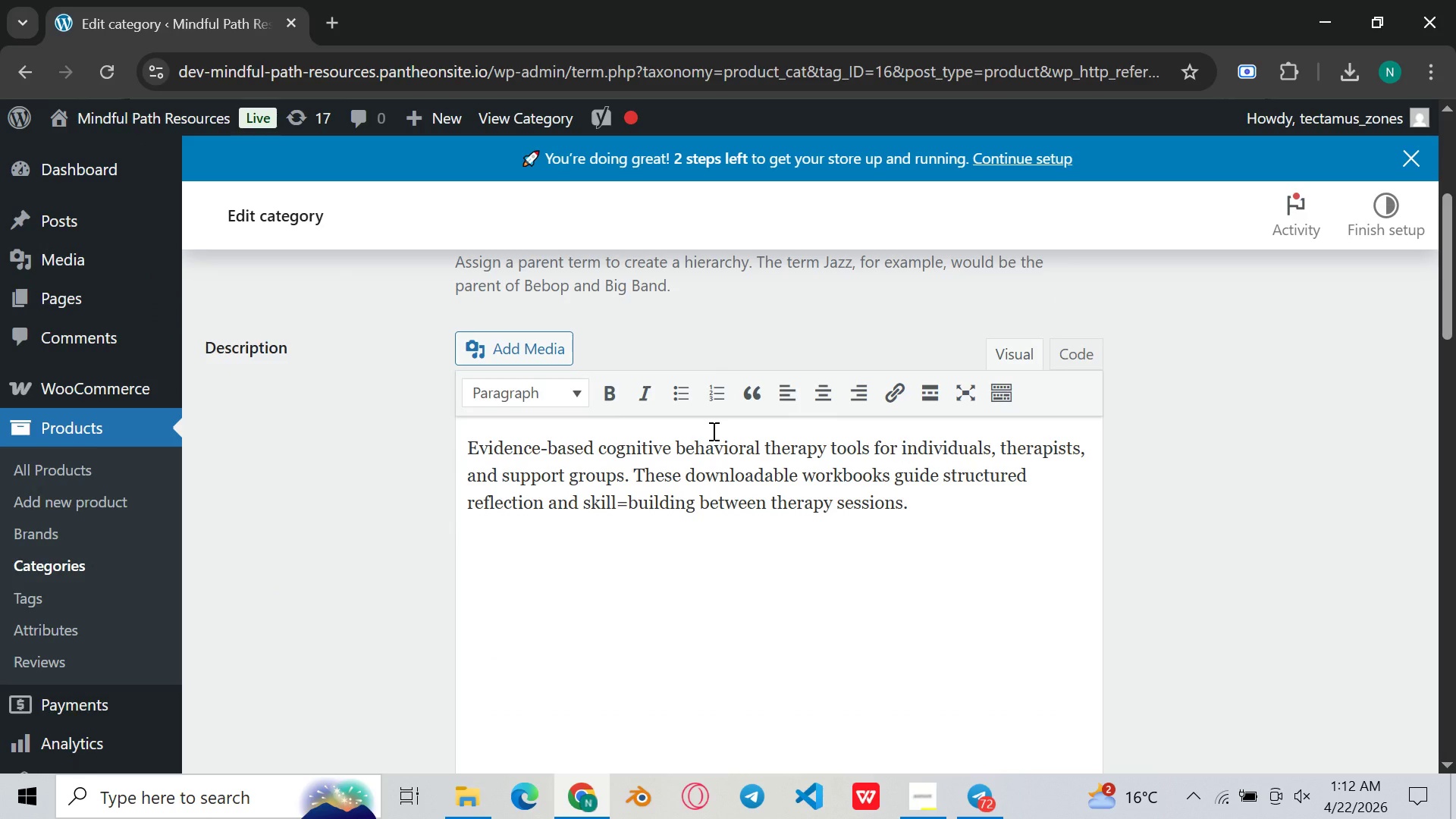 
scroll: coordinate [712, 431], scroll_direction: down, amount: 4.0
 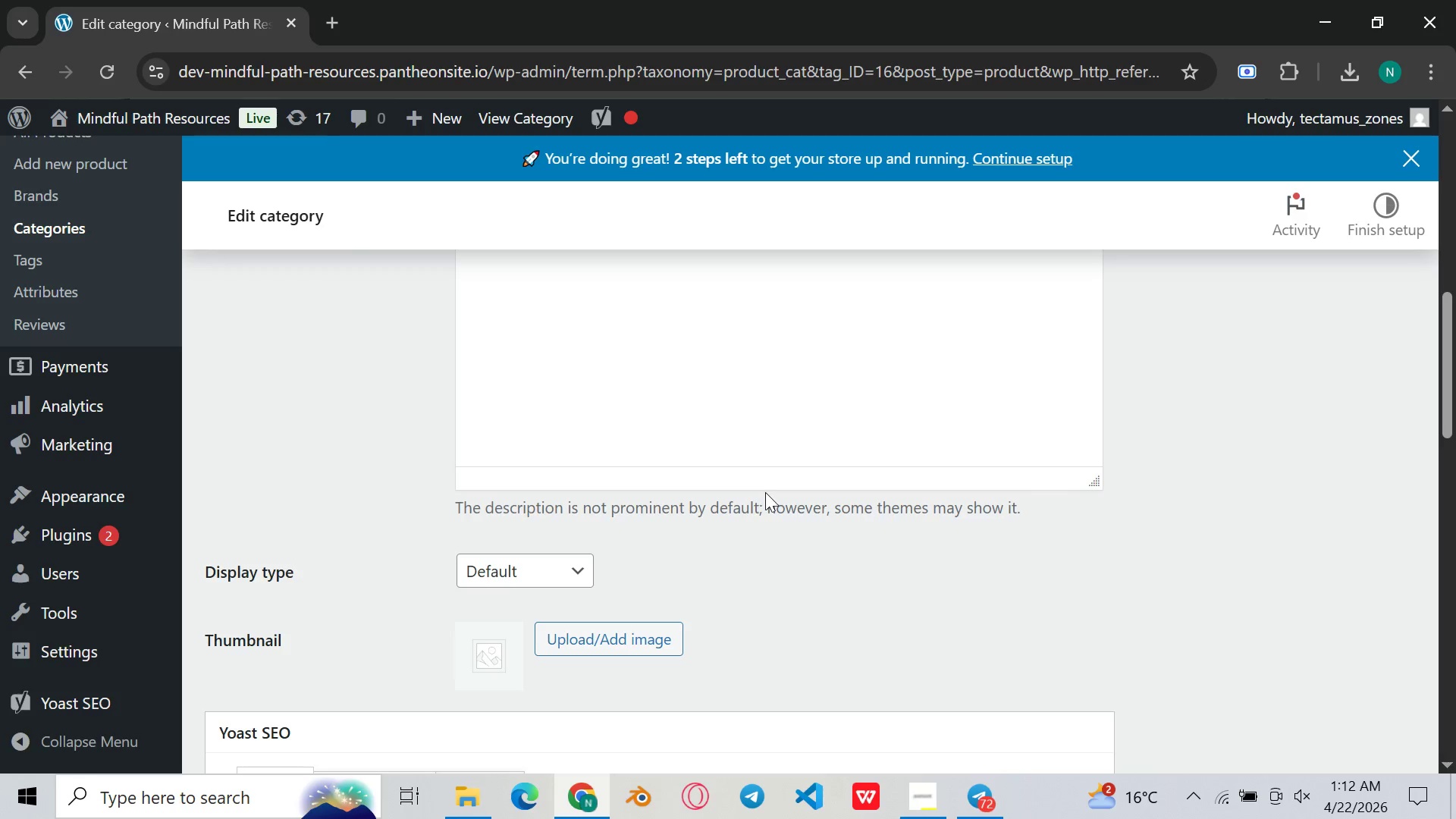 
scroll: coordinate [757, 457], scroll_direction: up, amount: 7.0
 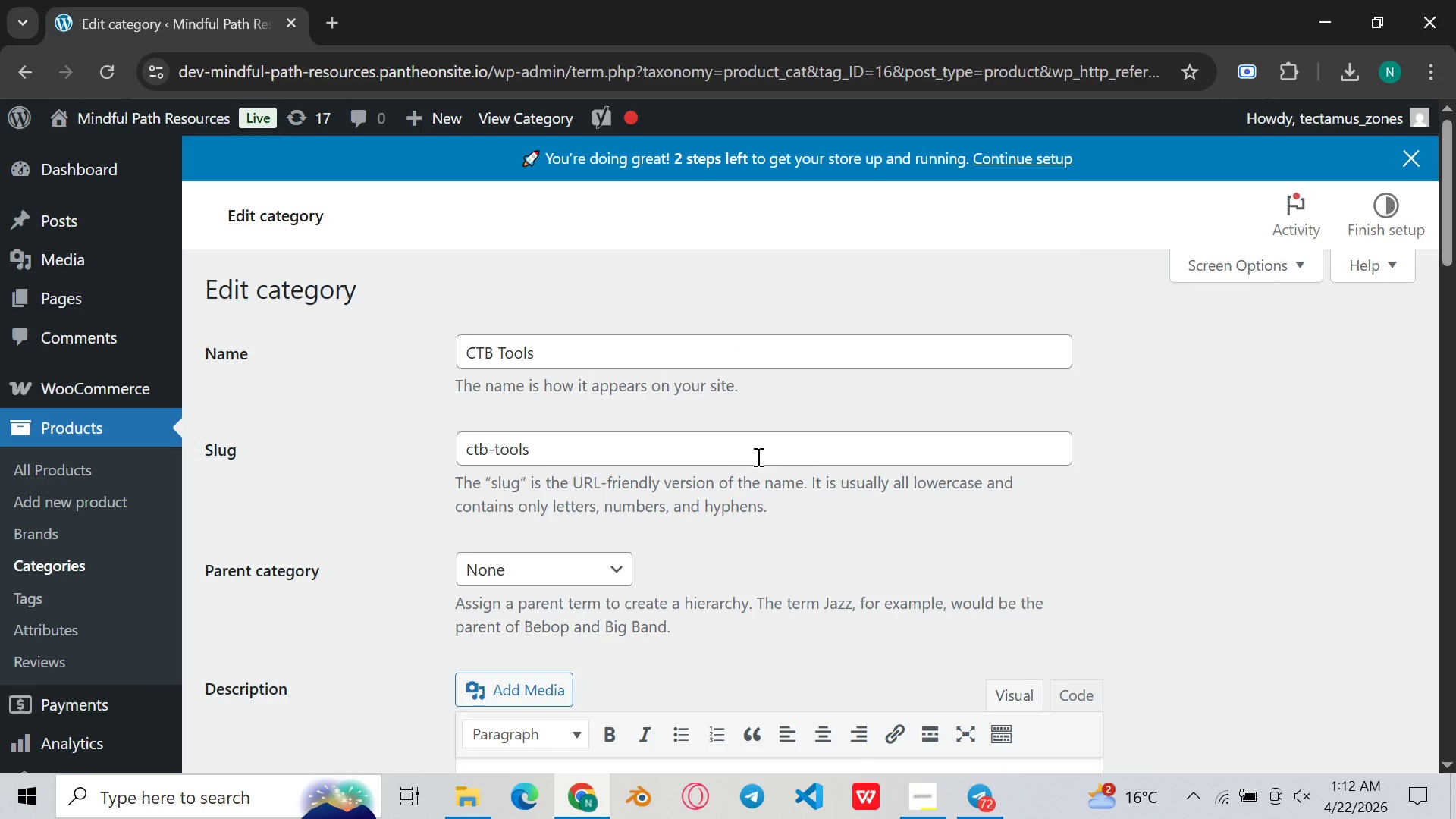 
scroll: coordinate [757, 457], scroll_direction: down, amount: 3.0
 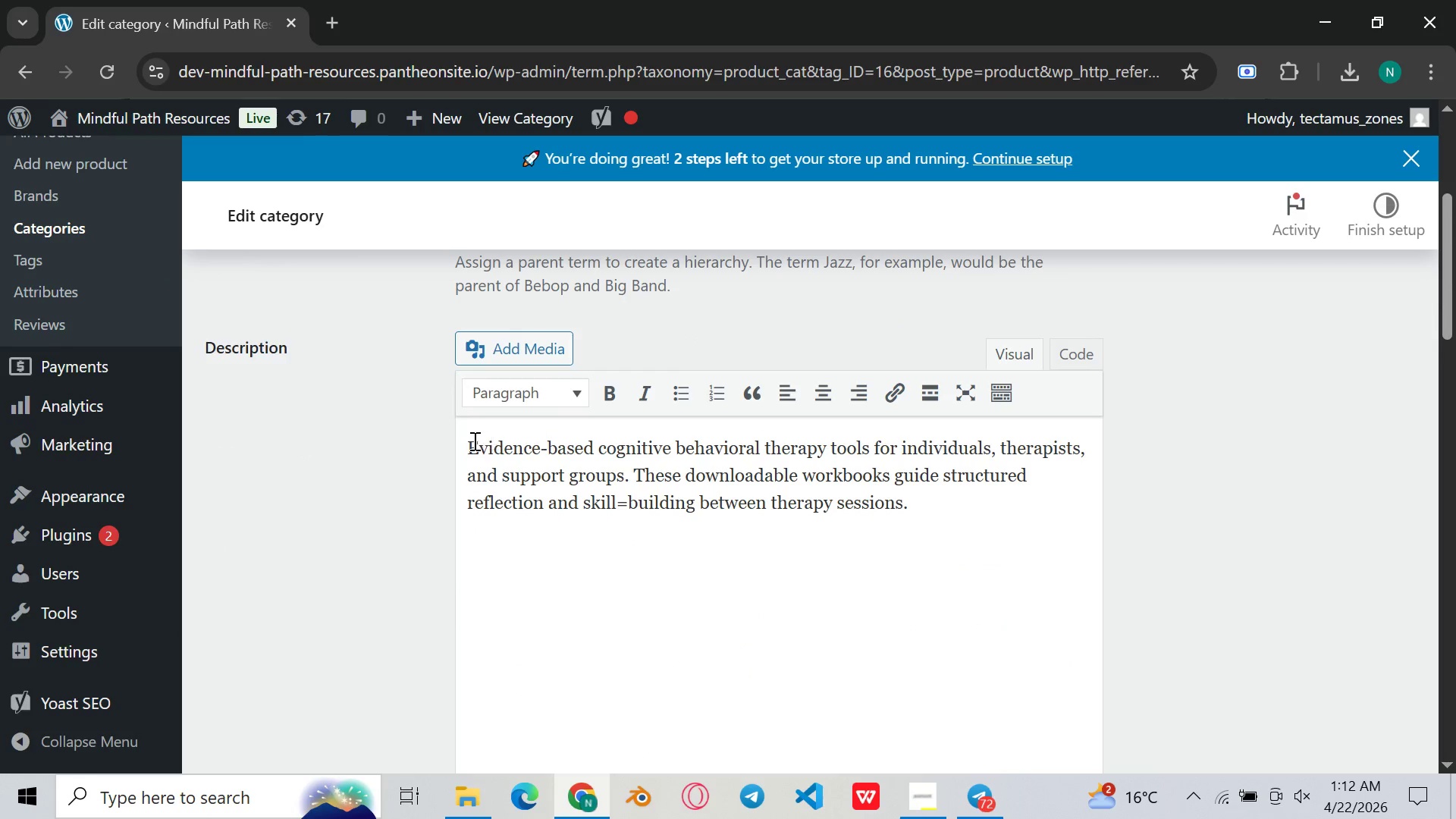 
left_click_drag(start_coordinate=[468, 450], to_coordinate=[824, 444])
 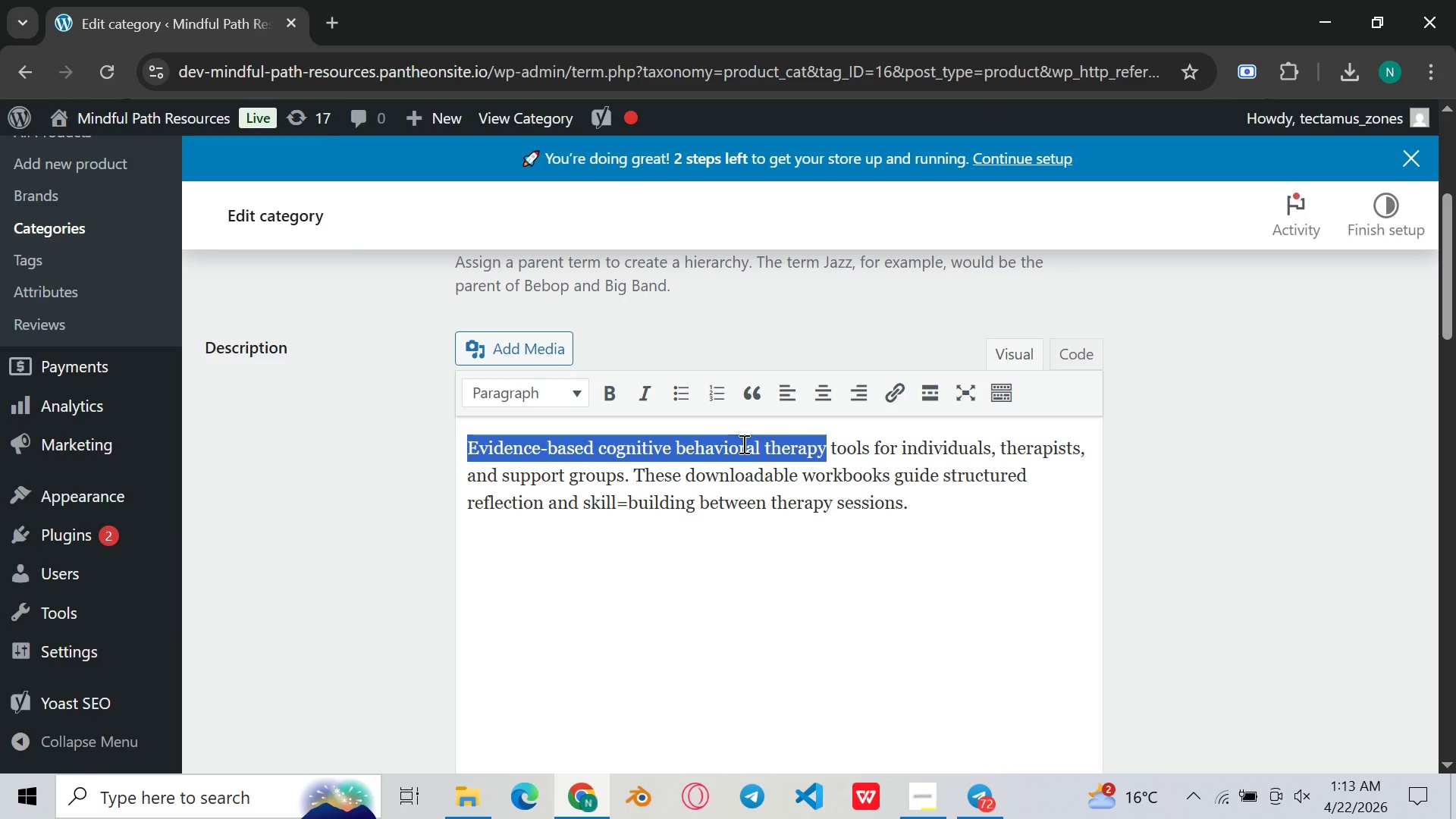 
right_click([742, 444])
 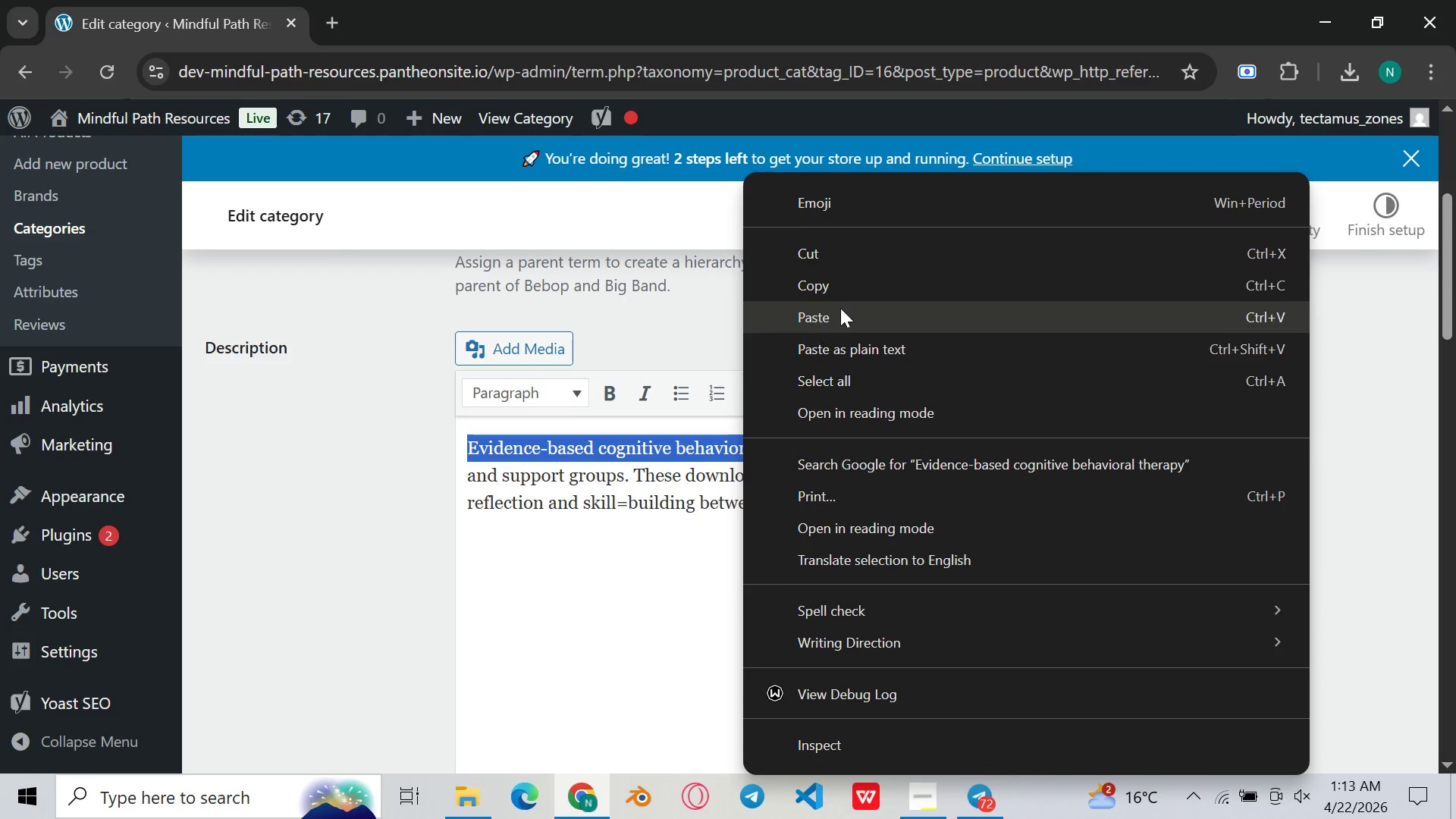 
left_click([849, 298])
 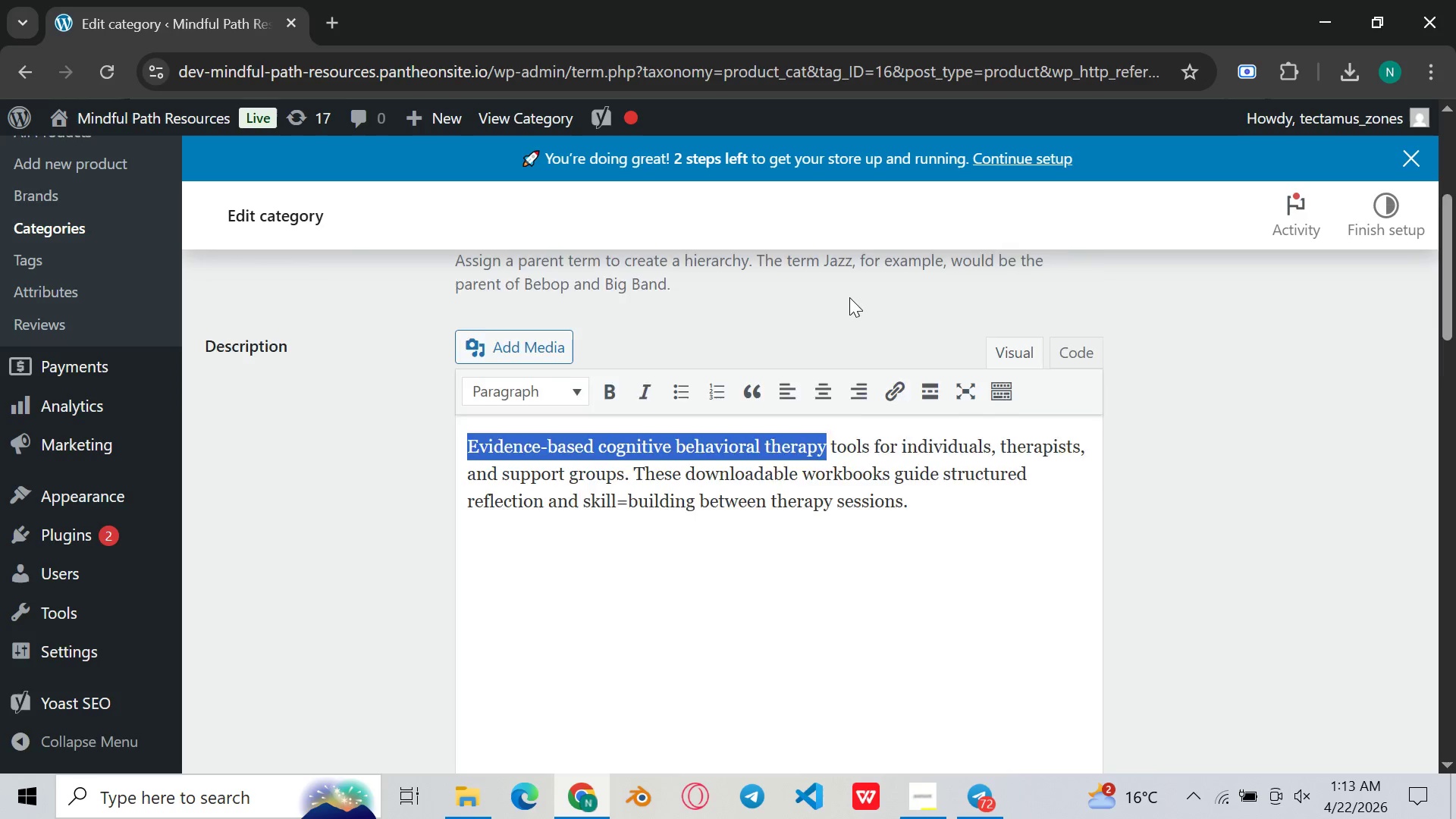 
scroll: coordinate [748, 374], scroll_direction: down, amount: 6.0
 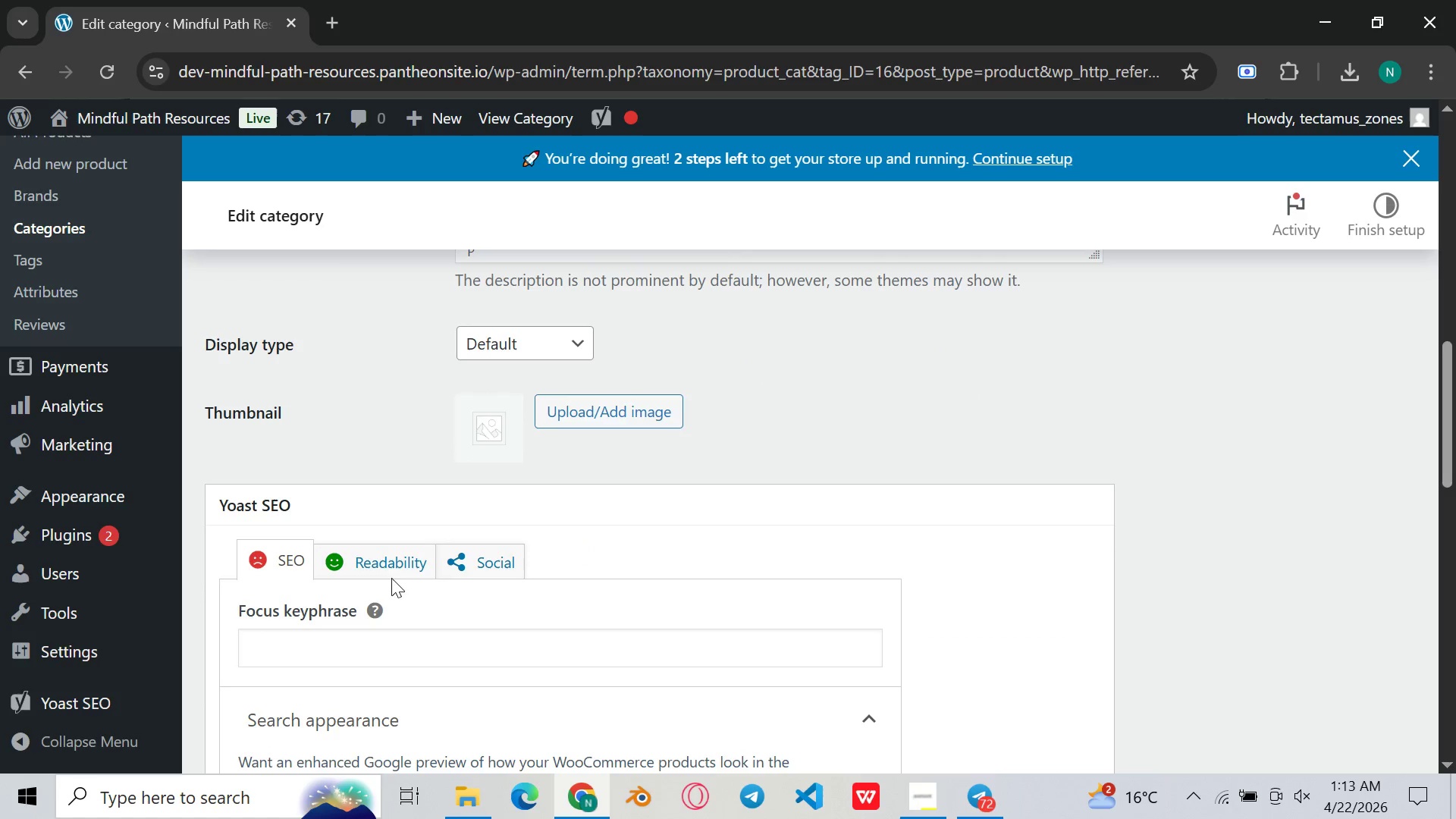 
left_click([367, 646])
 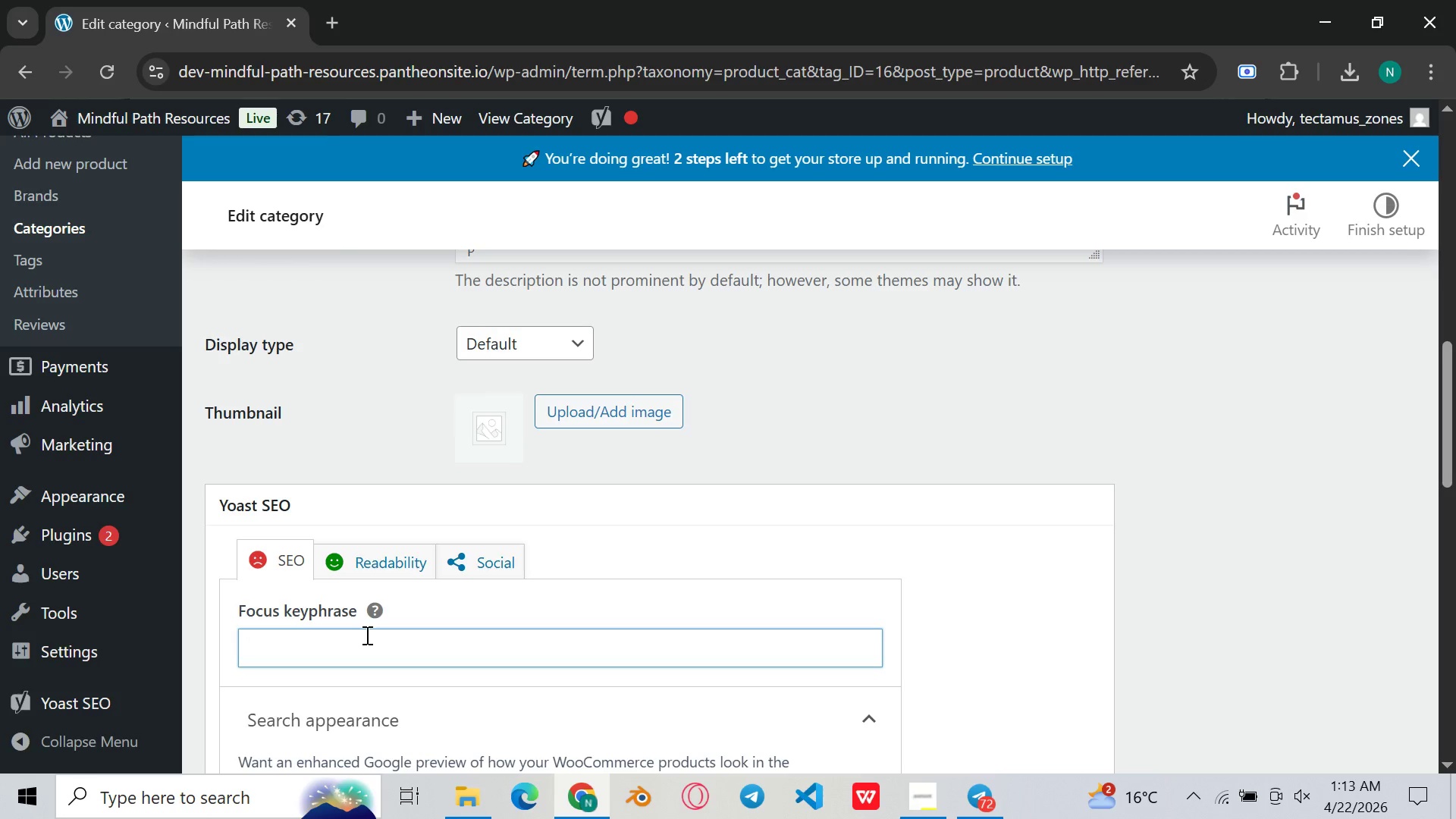 
key(Control+V)
 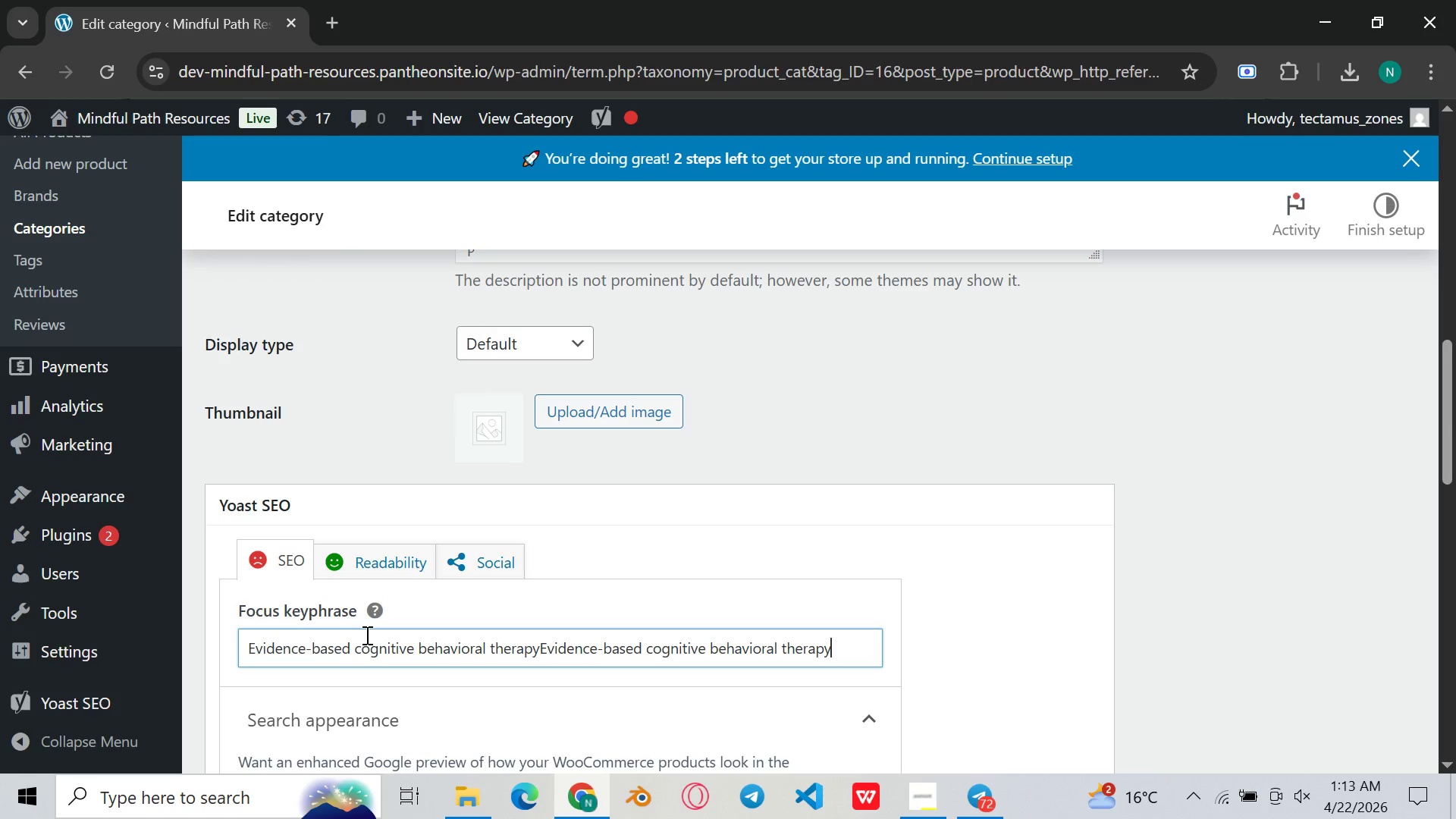 
key(Control+V)
 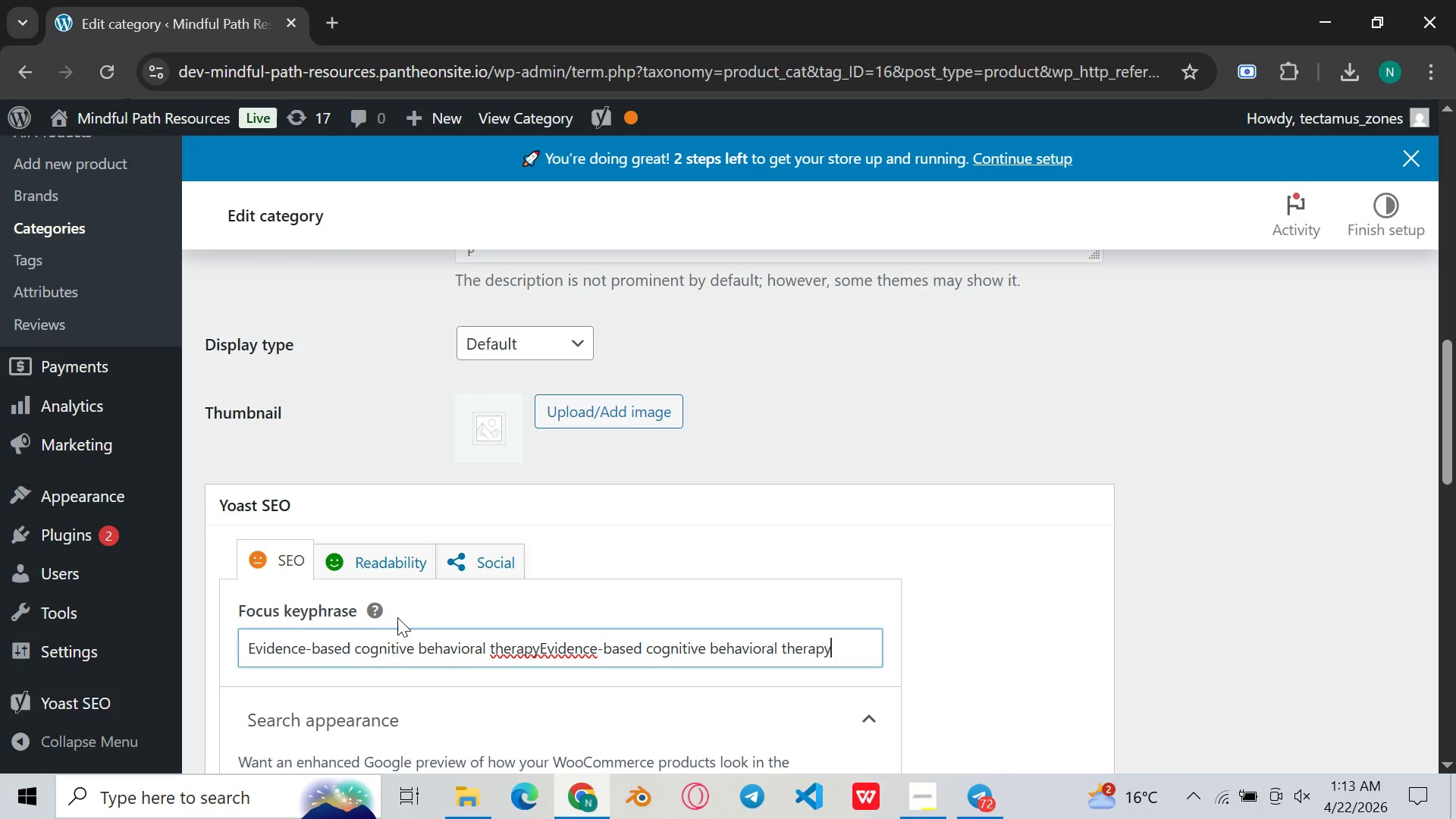 
scroll: coordinate [399, 617], scroll_direction: down, amount: 1.0
 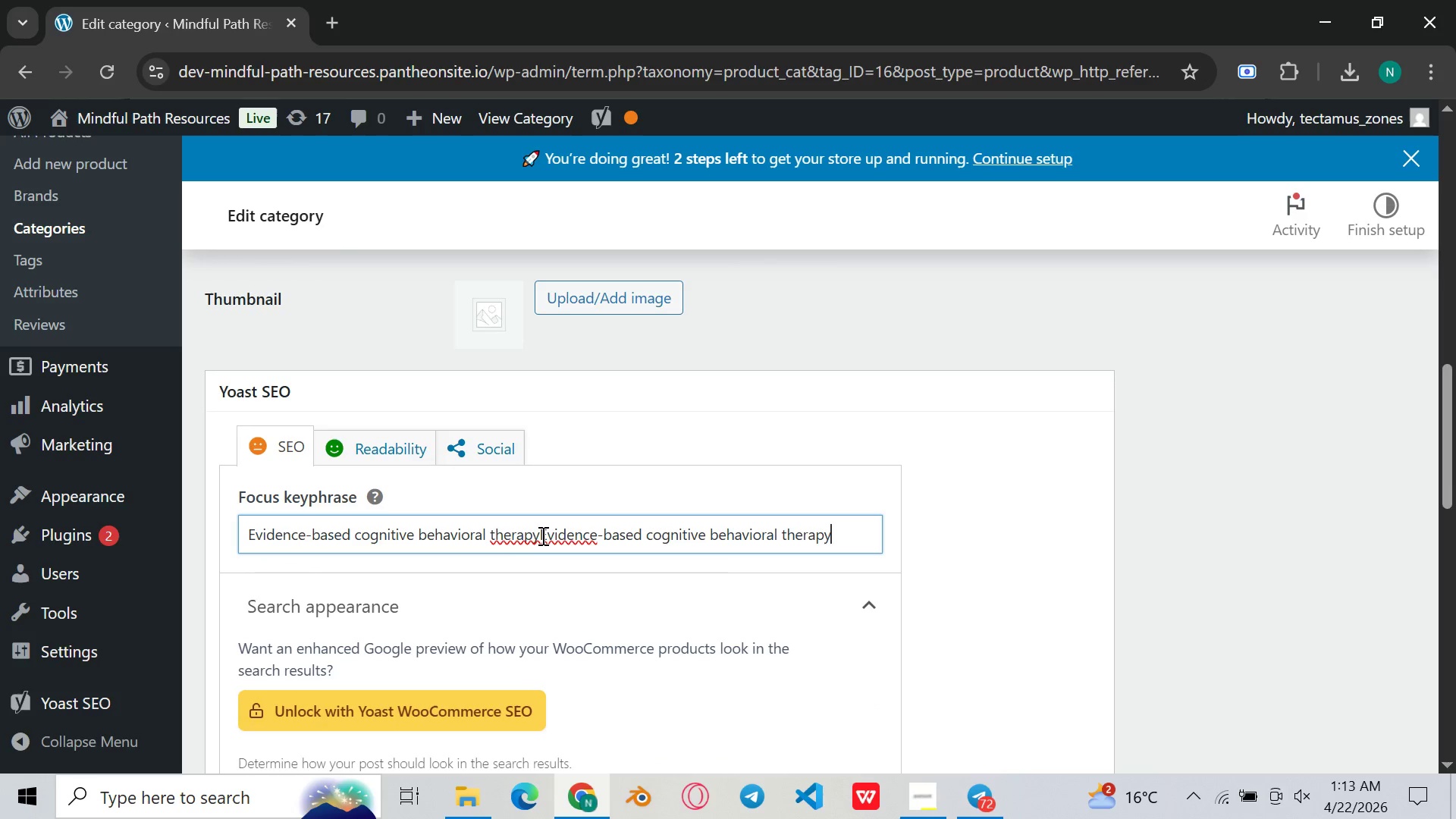 
left_click([541, 535])
 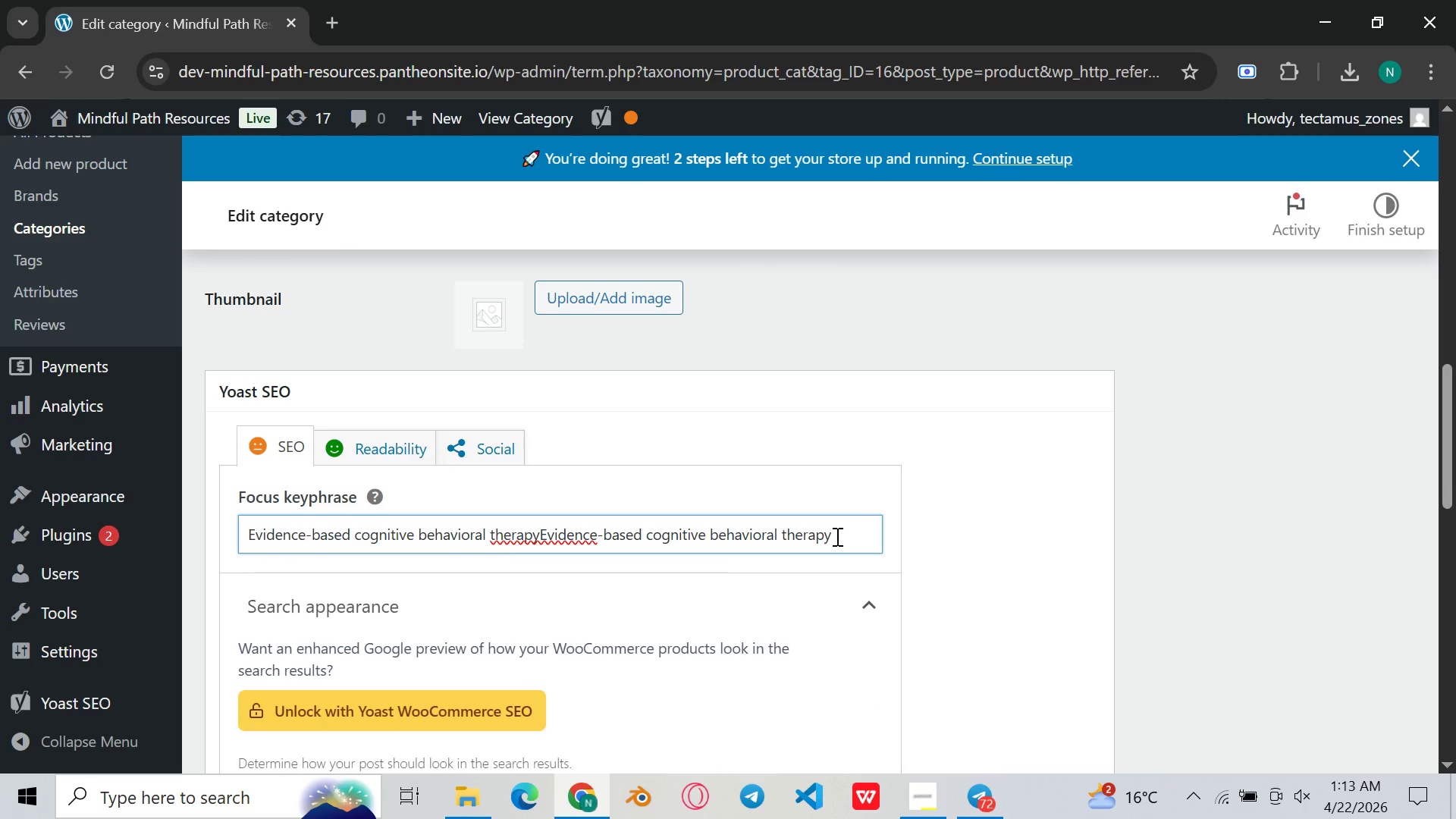 
left_click_drag(start_coordinate=[836, 536], to_coordinate=[540, 509])
 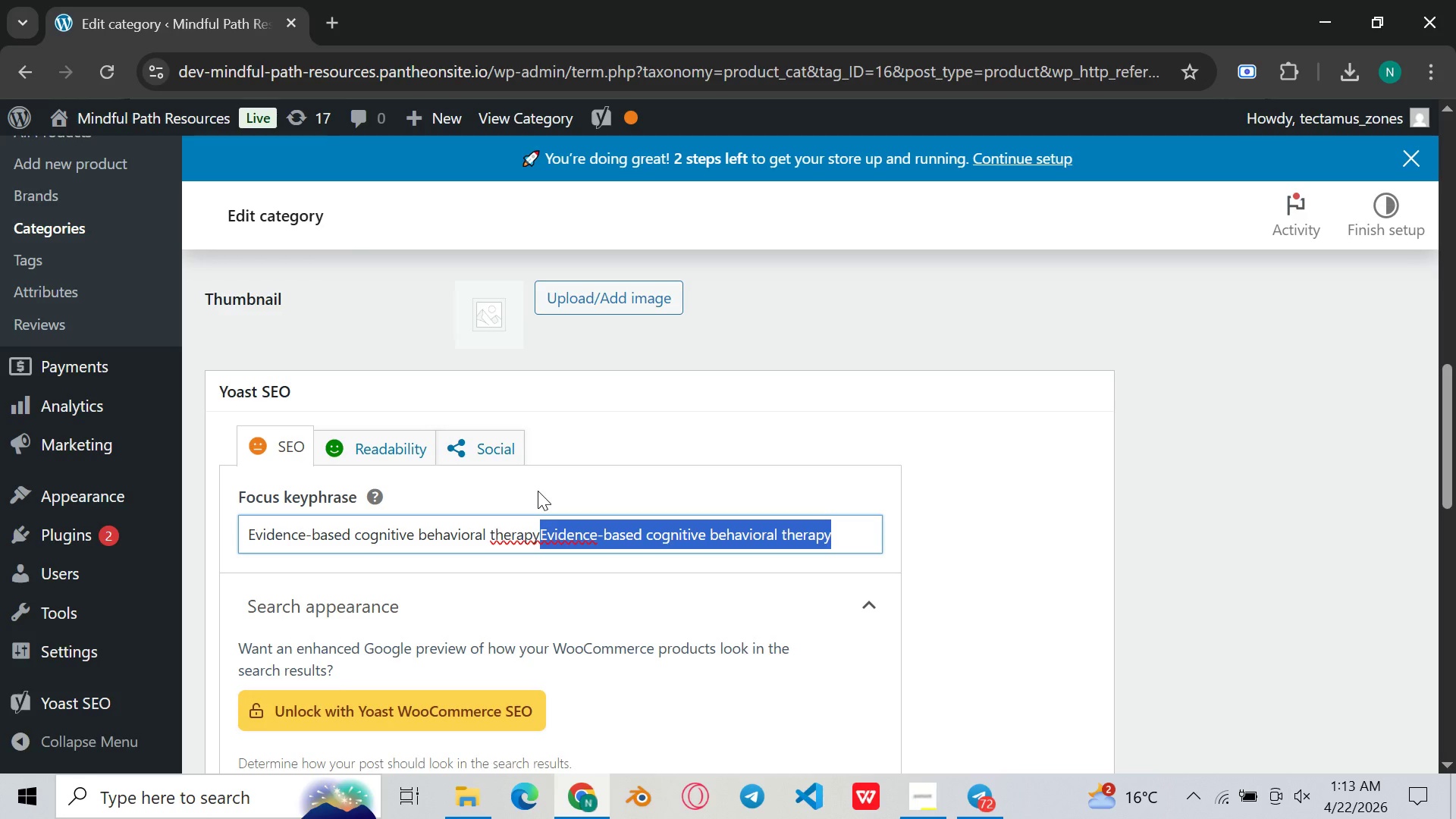 
key(Backspace)
 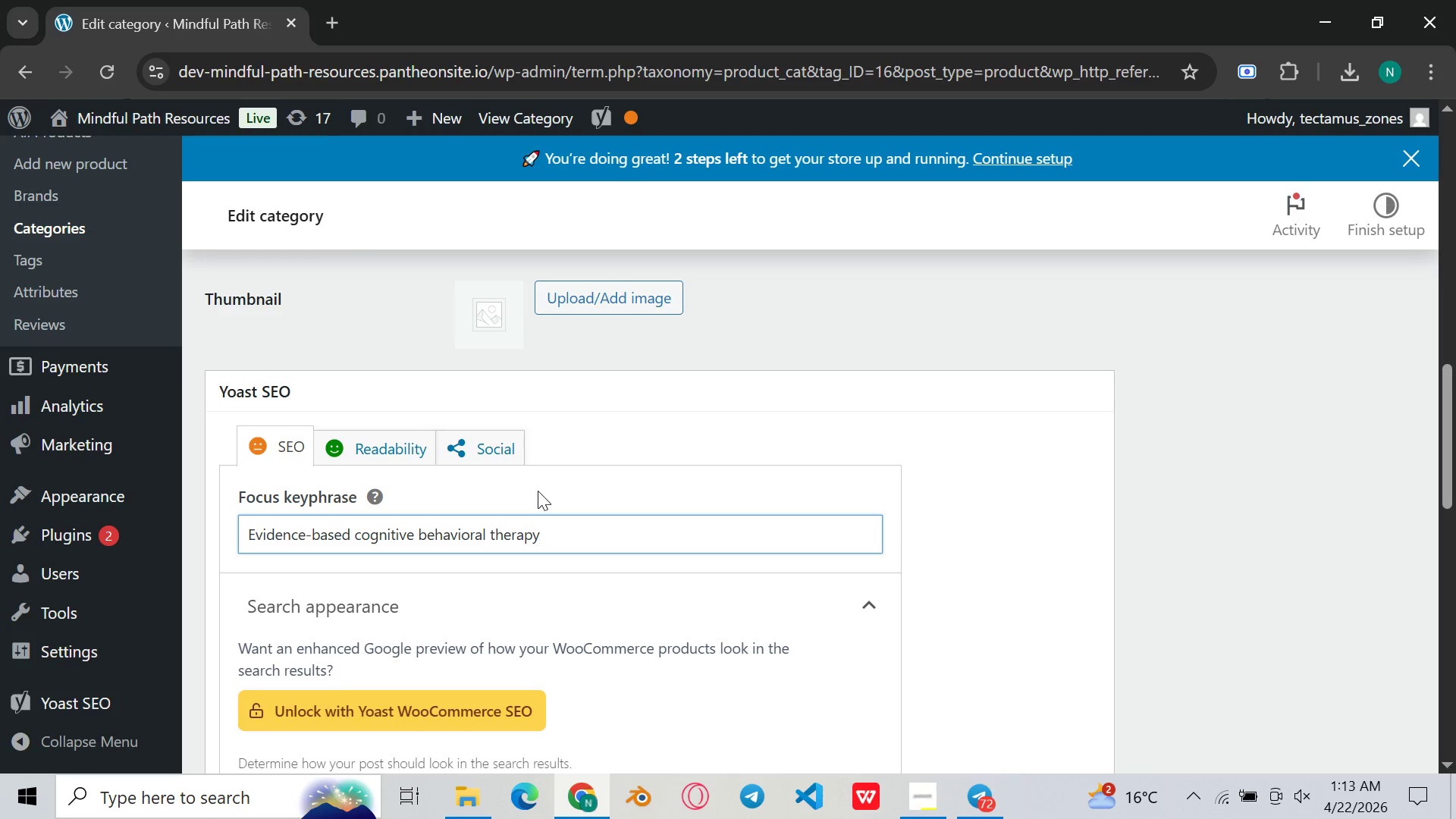 
scroll: coordinate [516, 541], scroll_direction: down, amount: 4.0
 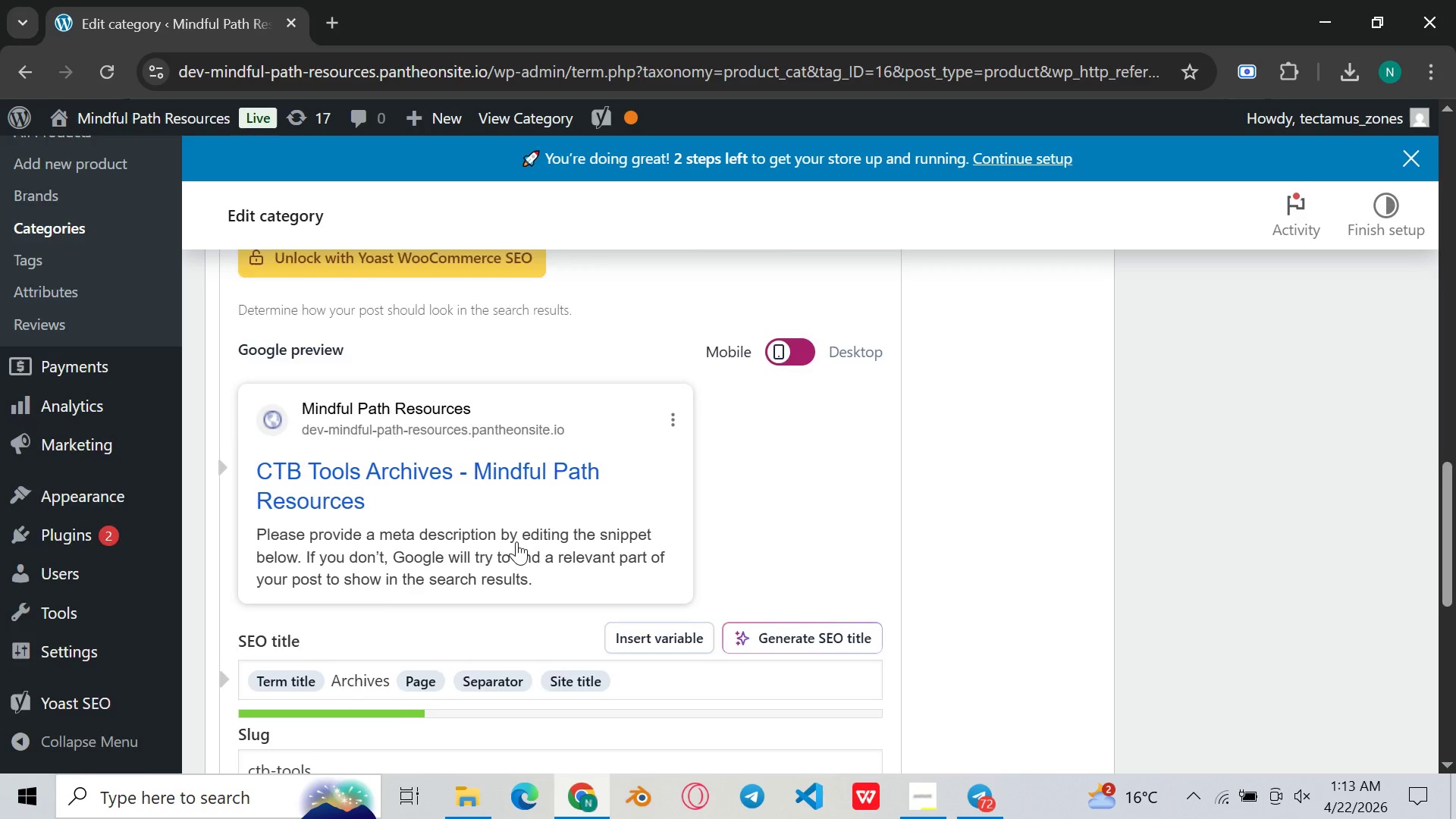 
scroll: coordinate [516, 543], scroll_direction: up, amount: 2.0
 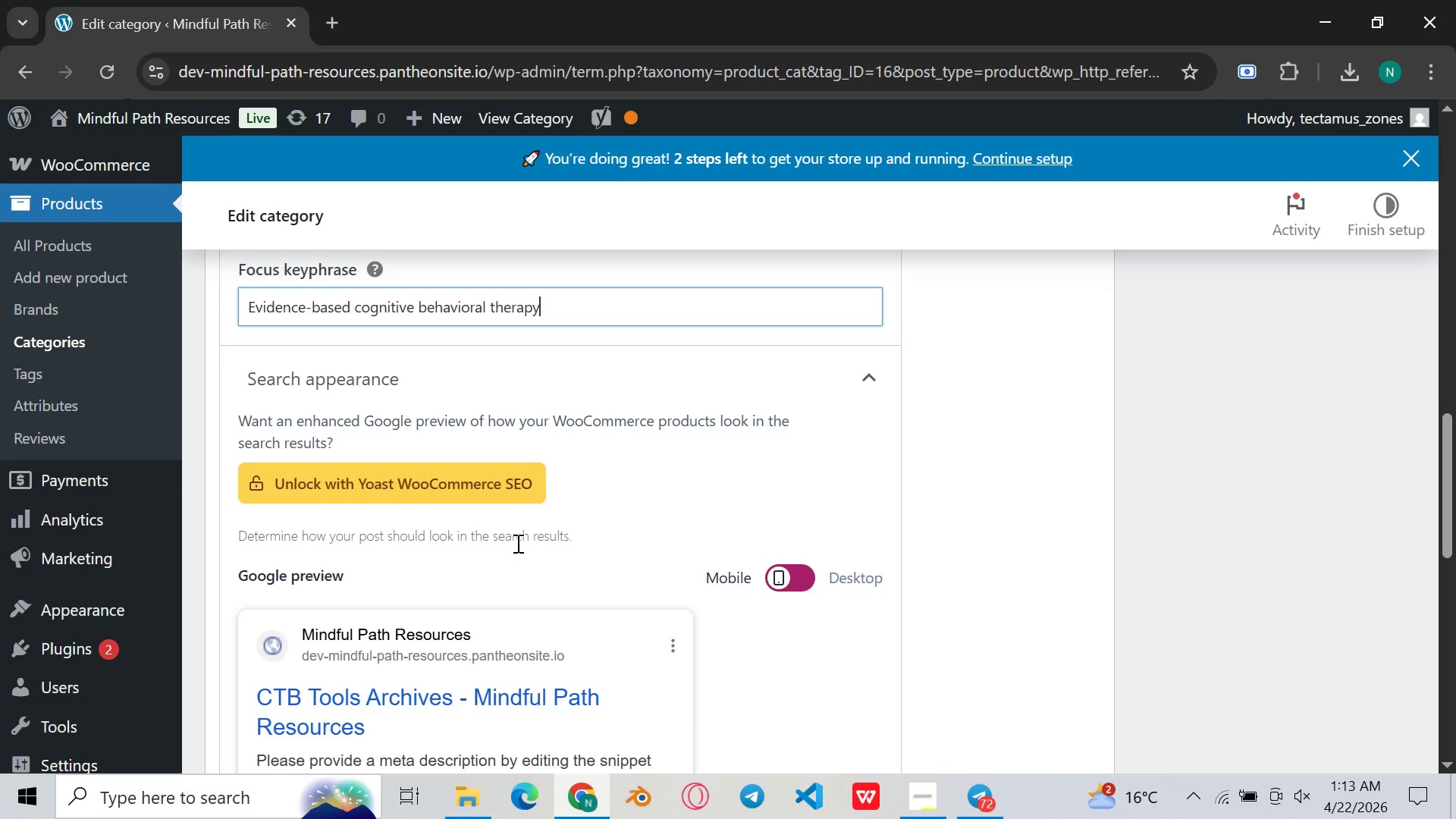 
scroll: coordinate [516, 543], scroll_direction: down, amount: 3.0
 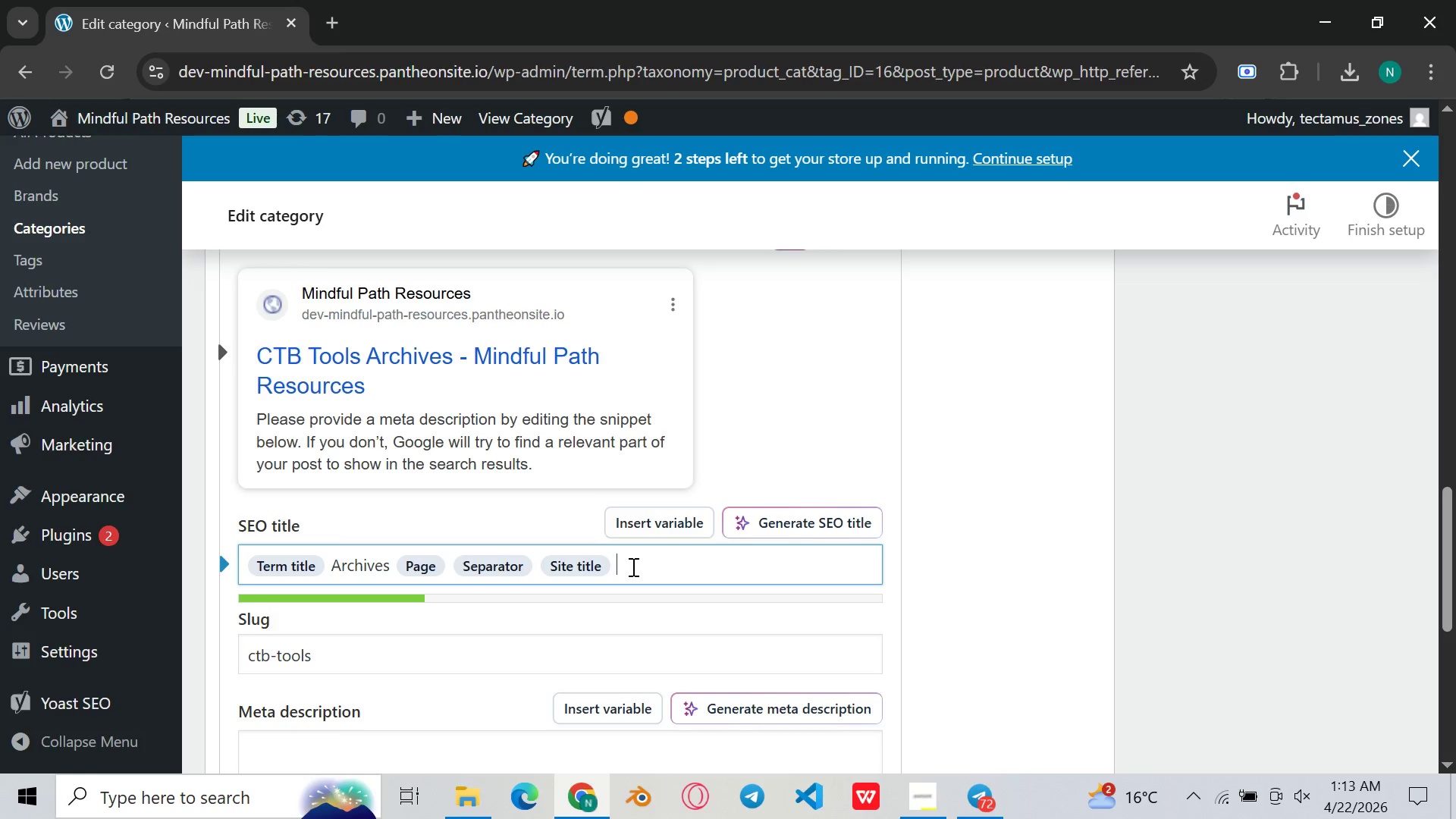 
left_click_drag(start_coordinate=[632, 566], to_coordinate=[263, 491])
 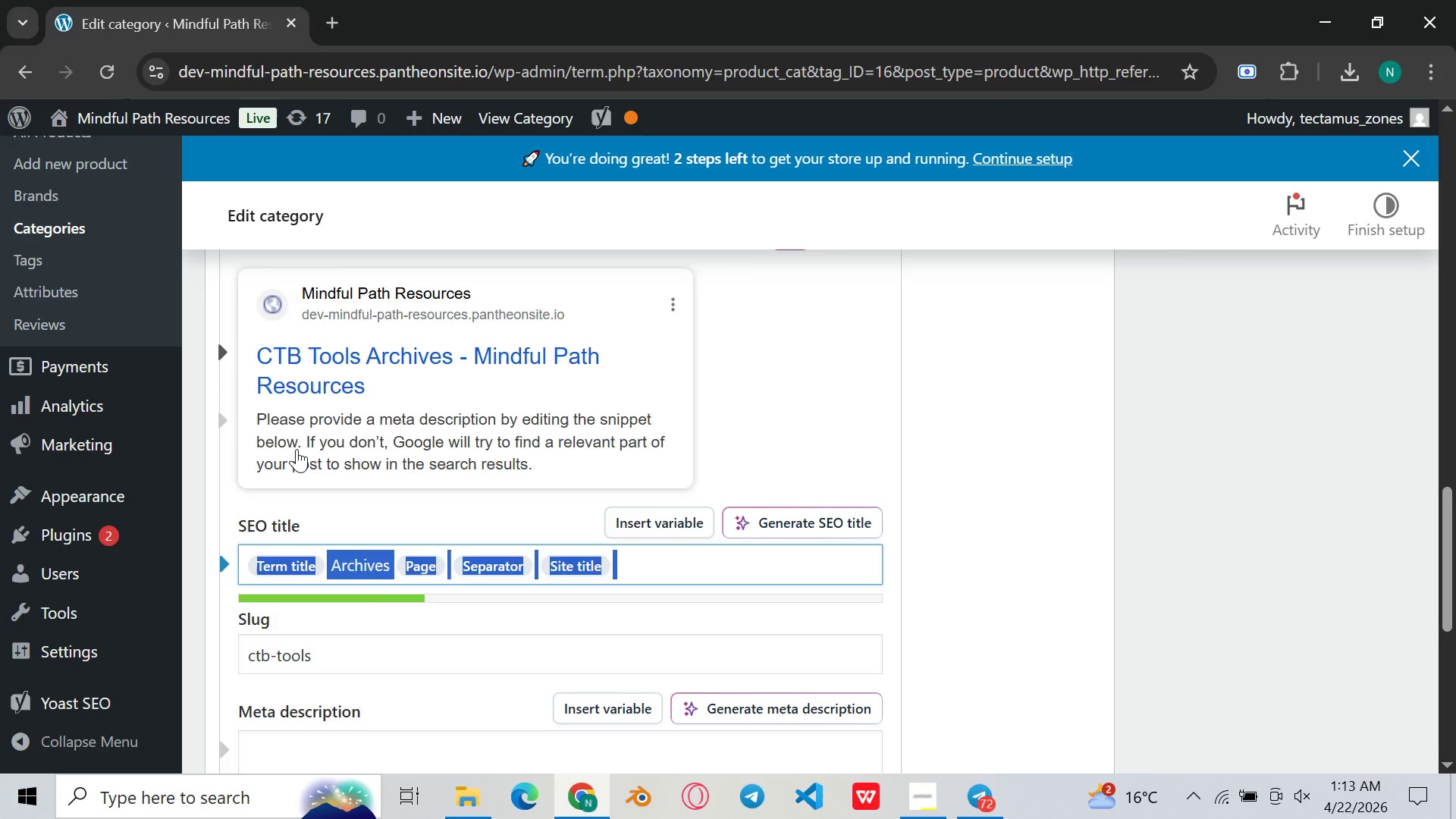 
key(Backspace)
 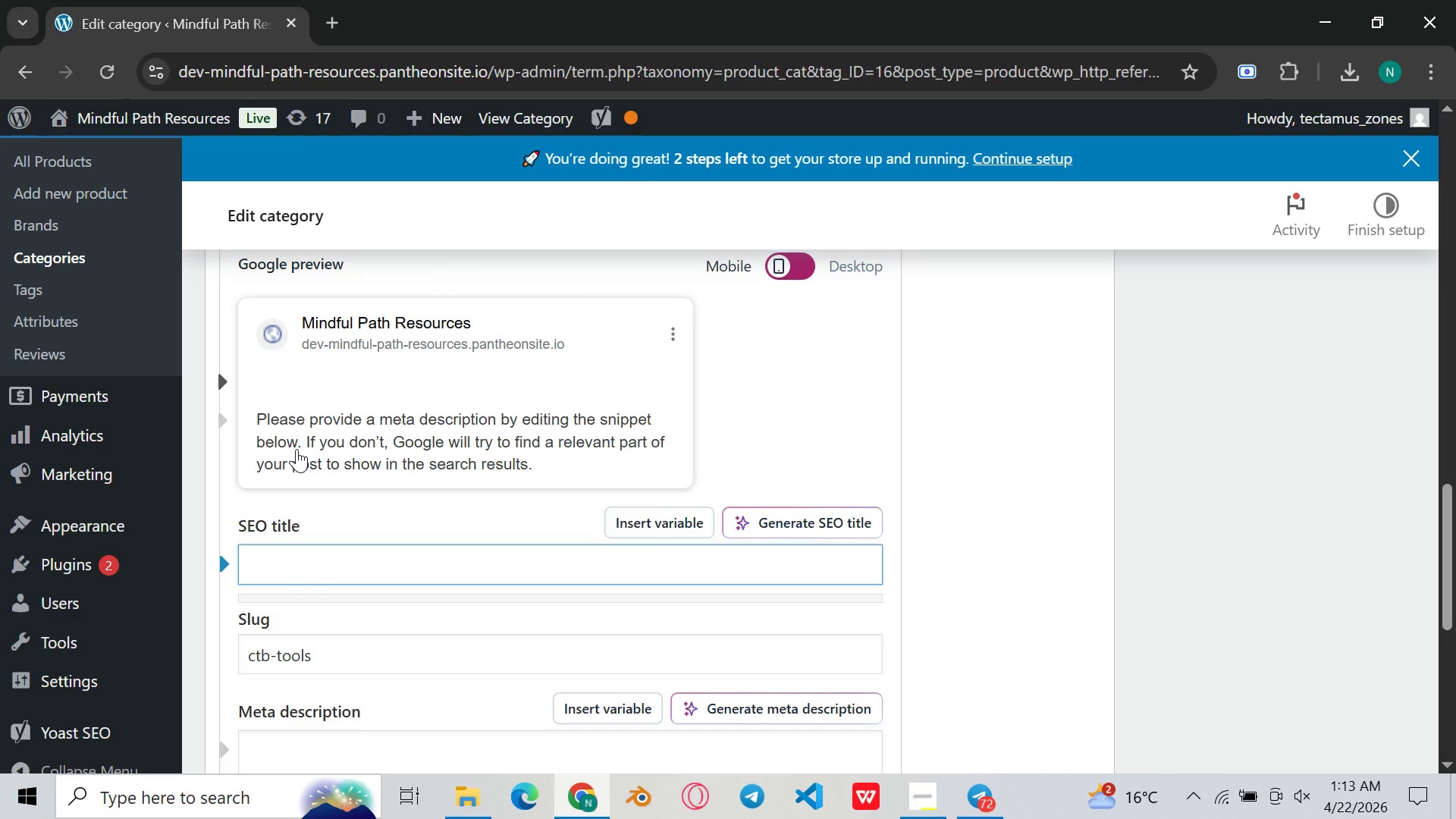 
key(Control+V)
 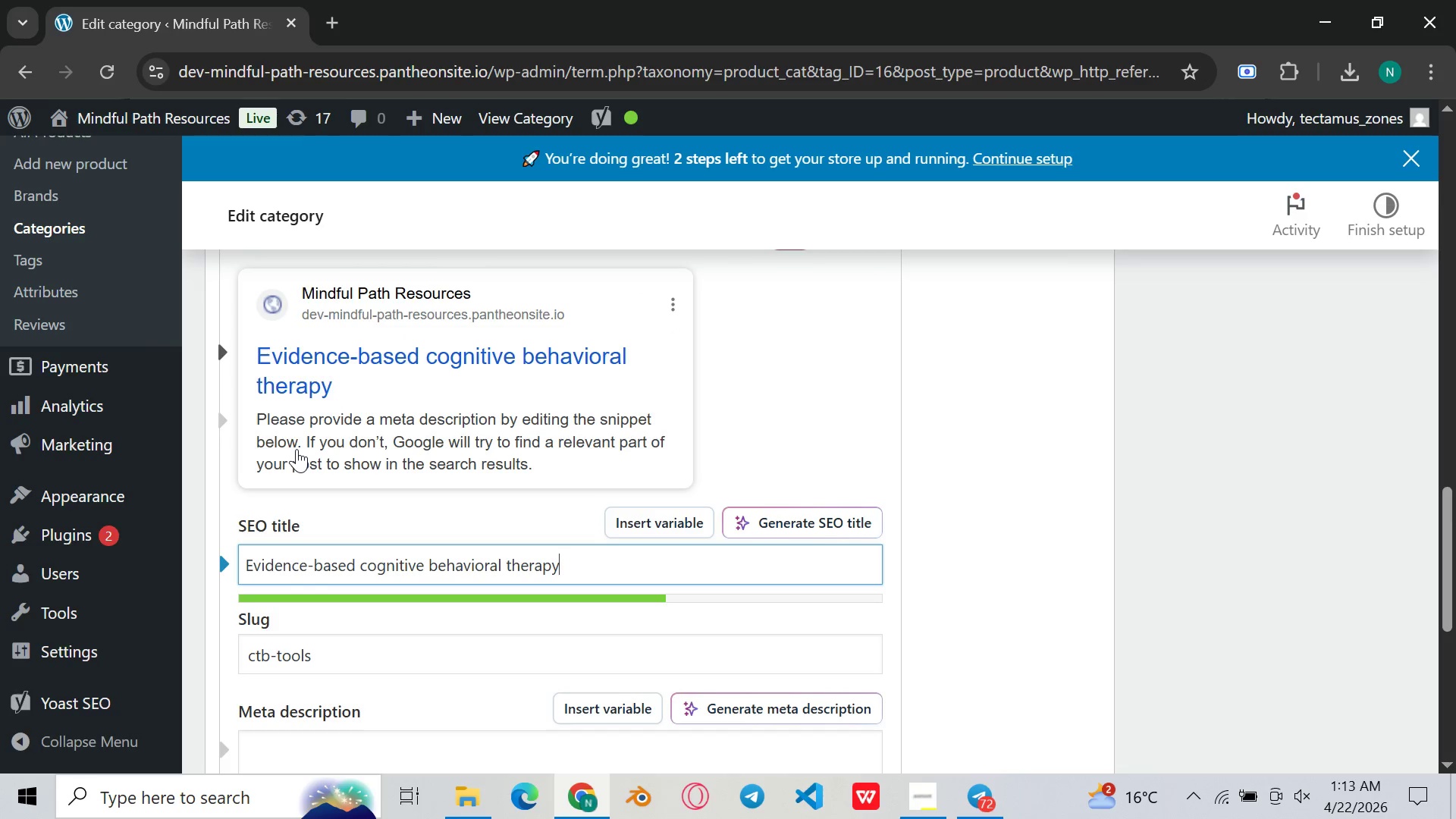 
scroll: coordinate [296, 447], scroll_direction: up, amount: 3.0
 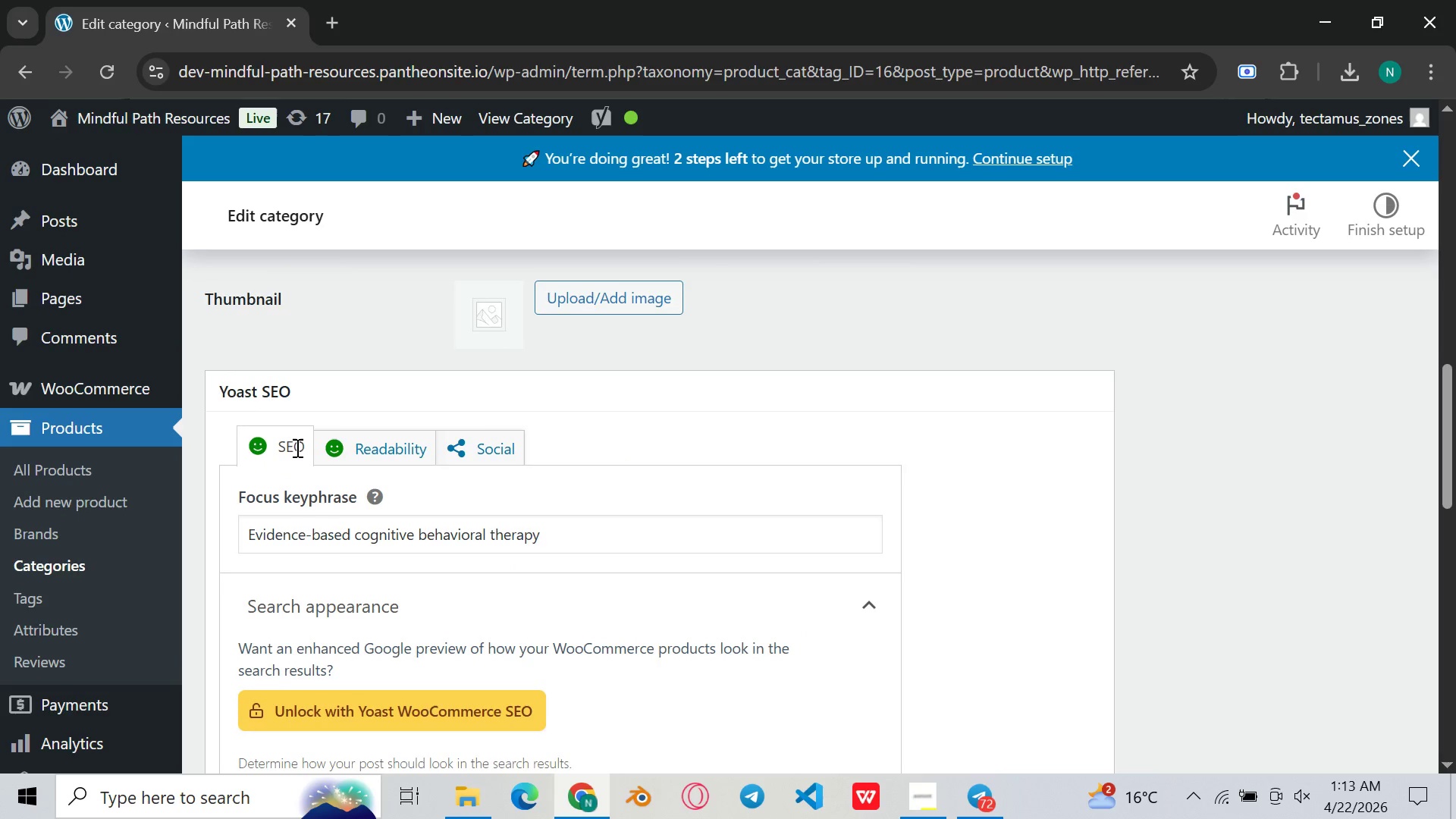 
scroll: coordinate [296, 447], scroll_direction: down, amount: 9.0
 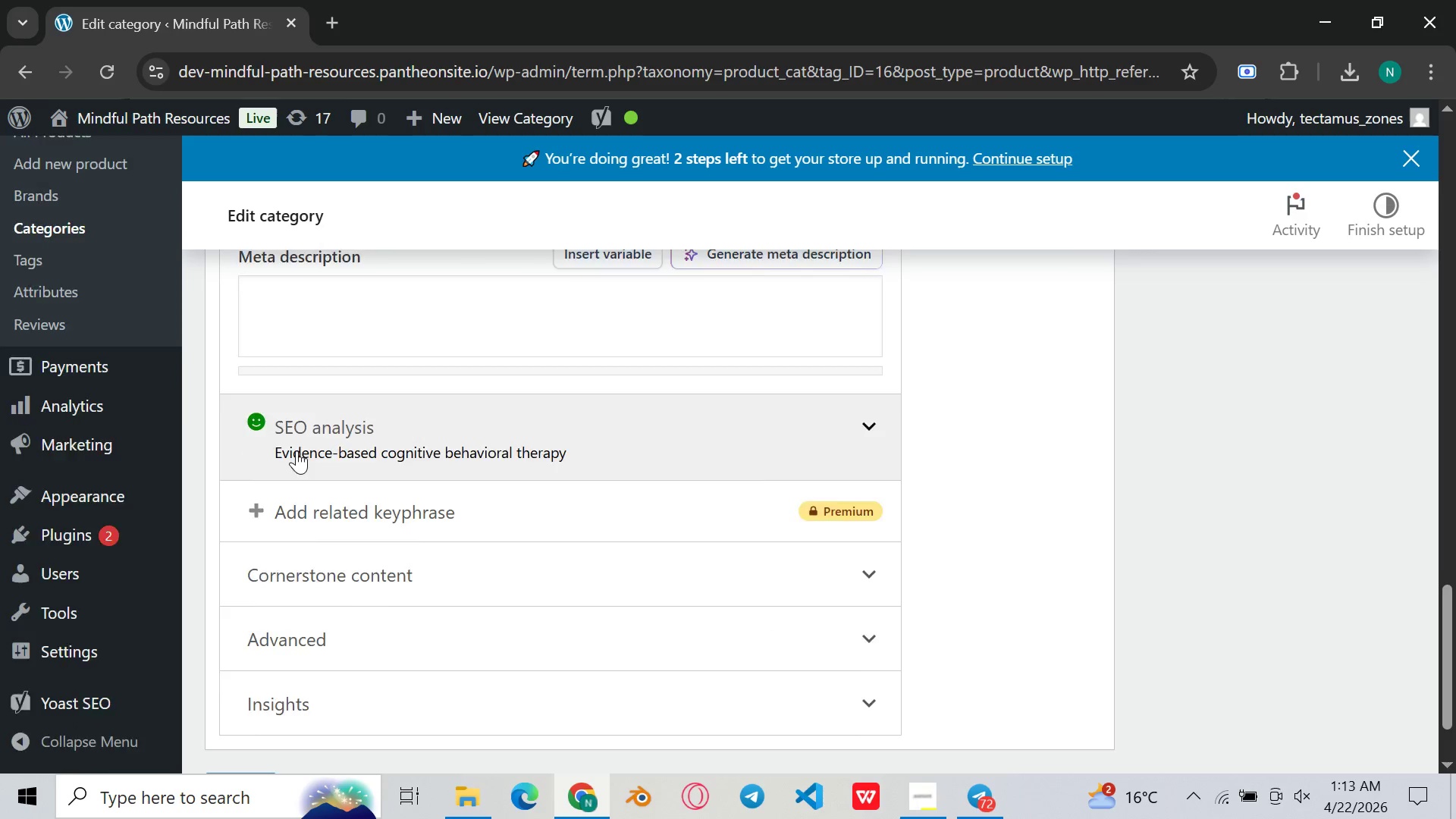 
scroll: coordinate [297, 450], scroll_direction: up, amount: 1.0
 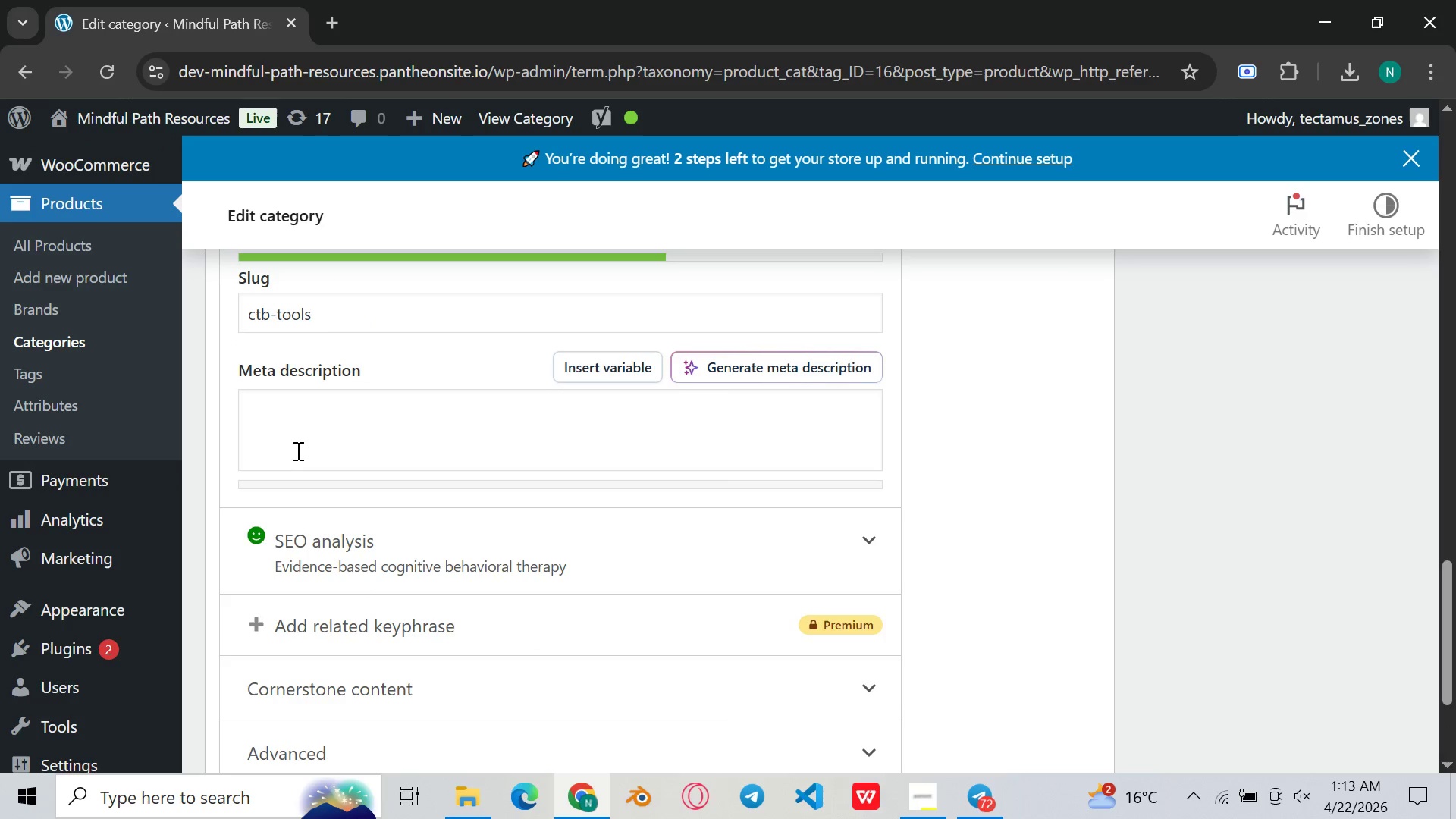 
left_click([297, 448])
 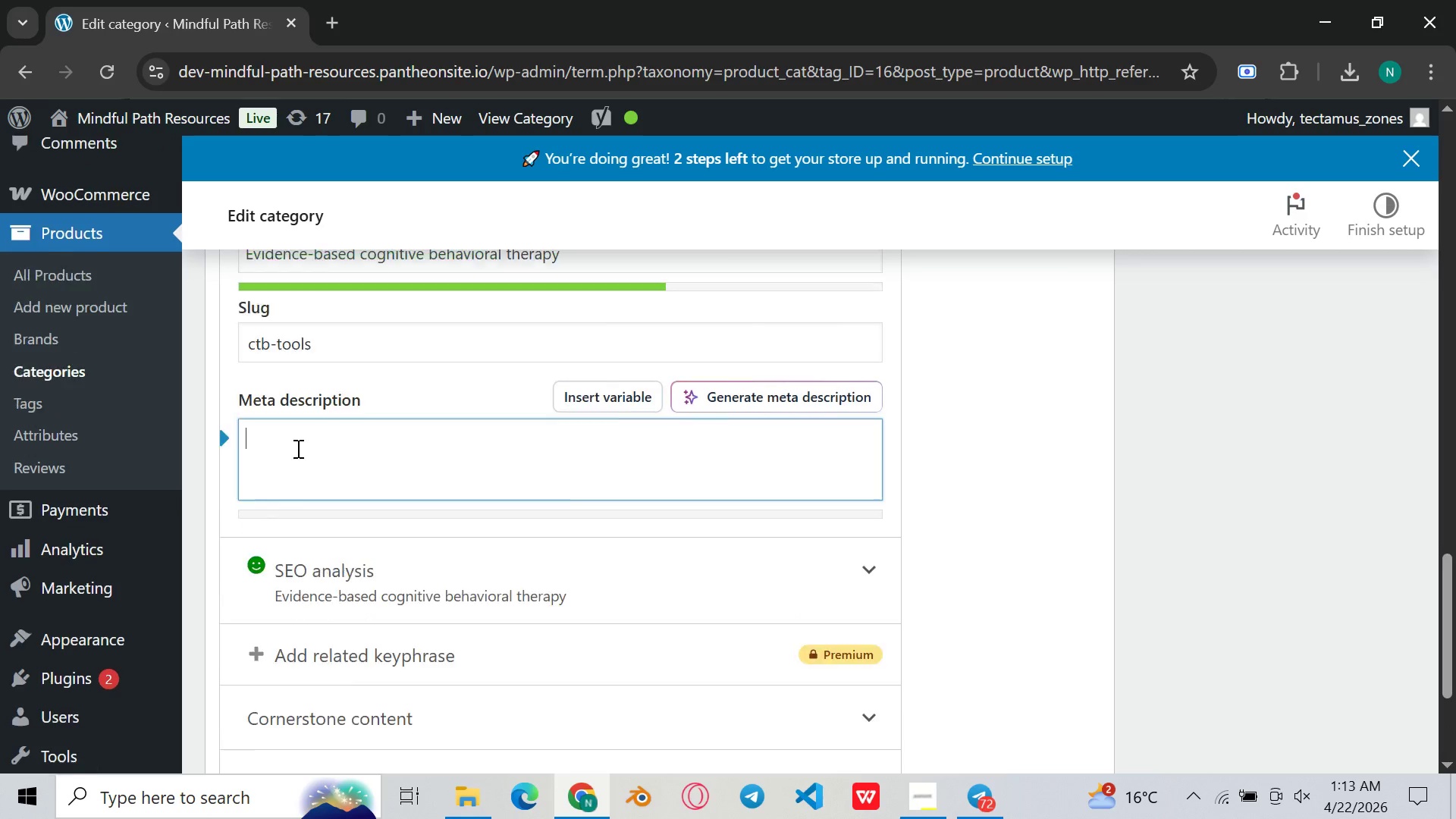 
scroll: coordinate [297, 448], scroll_direction: up, amount: 15.0
 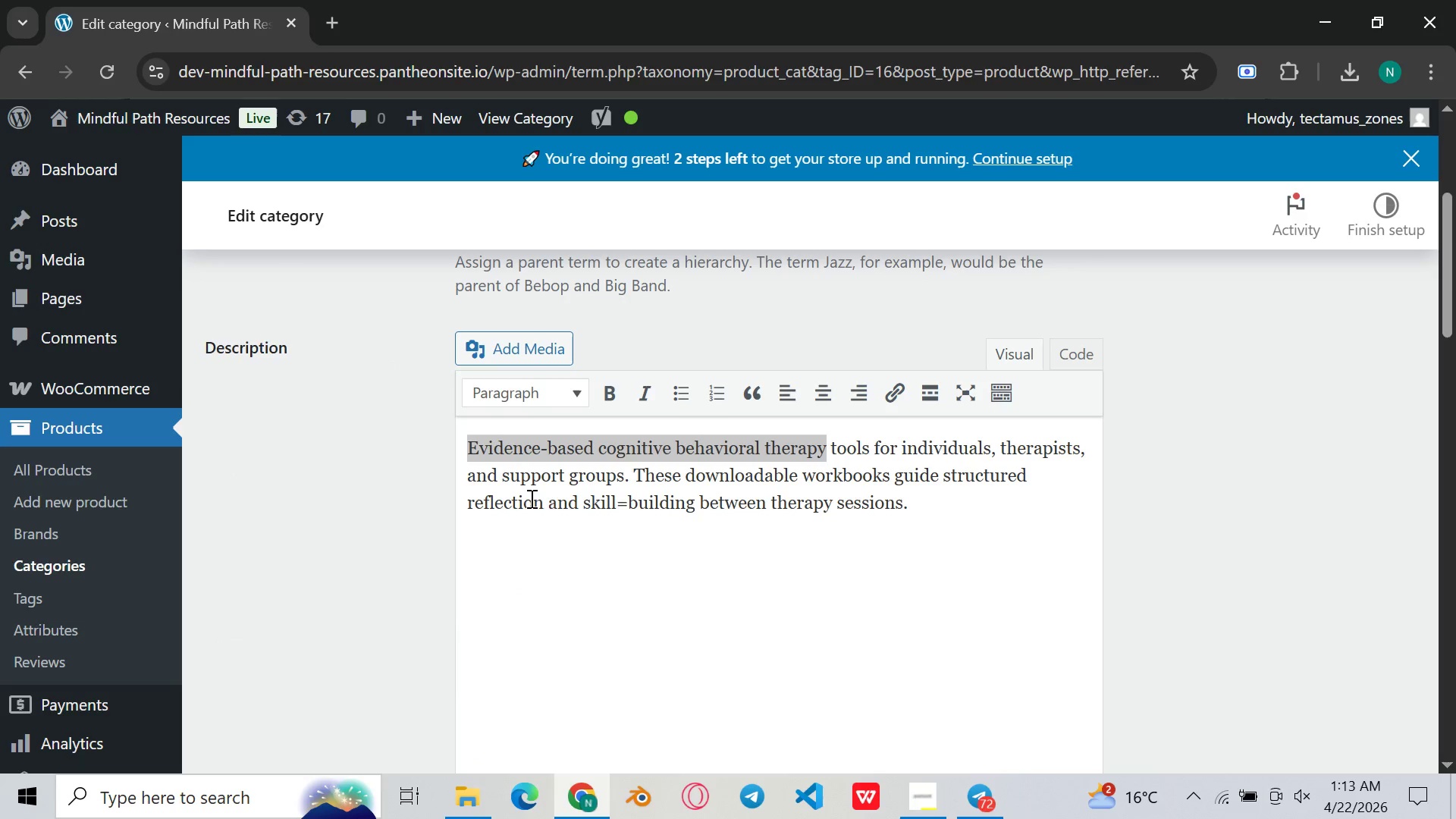 
left_click_drag(start_coordinate=[554, 504], to_coordinate=[561, 507])
 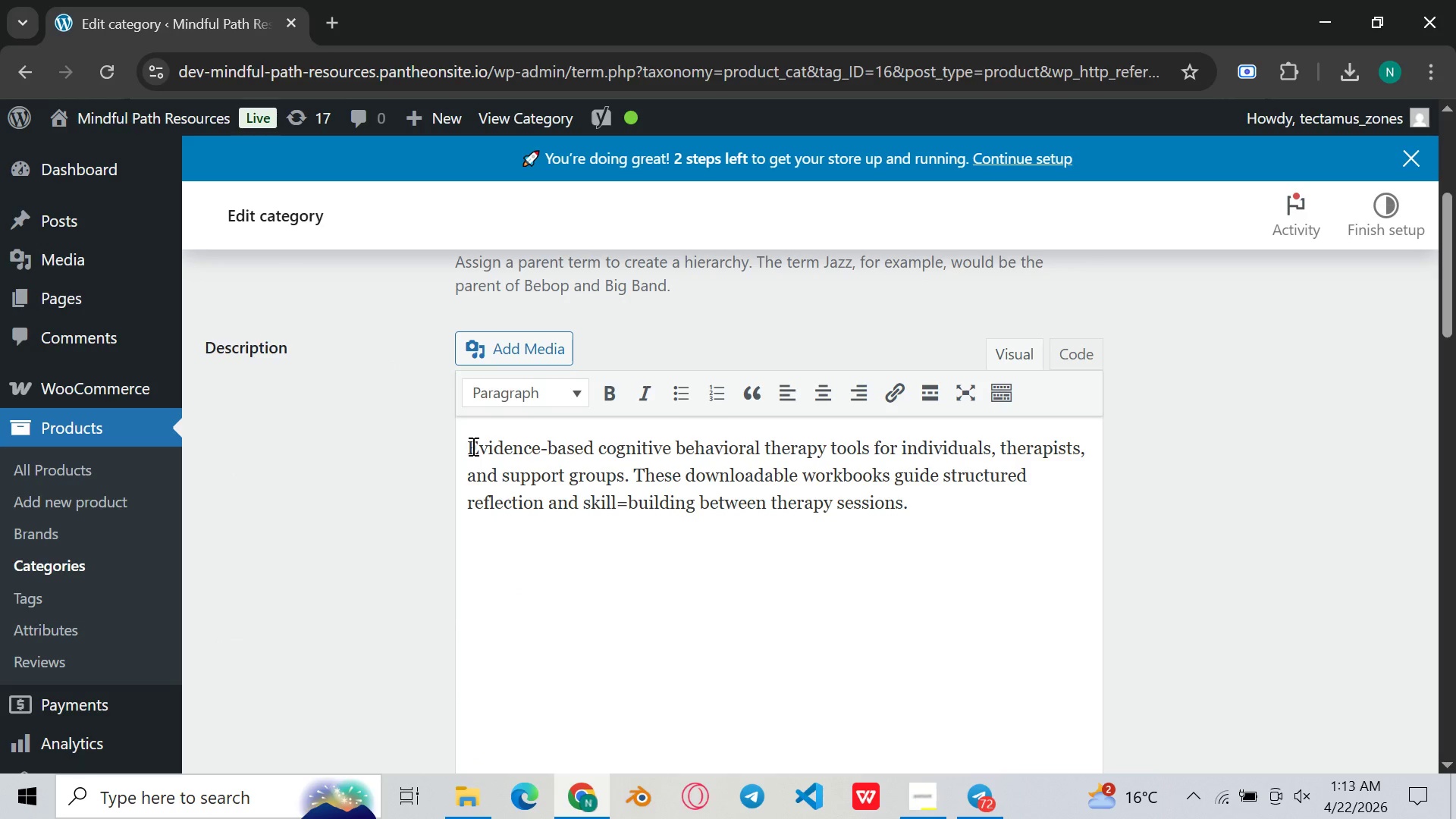 
left_click_drag(start_coordinate=[472, 446], to_coordinate=[925, 412])
 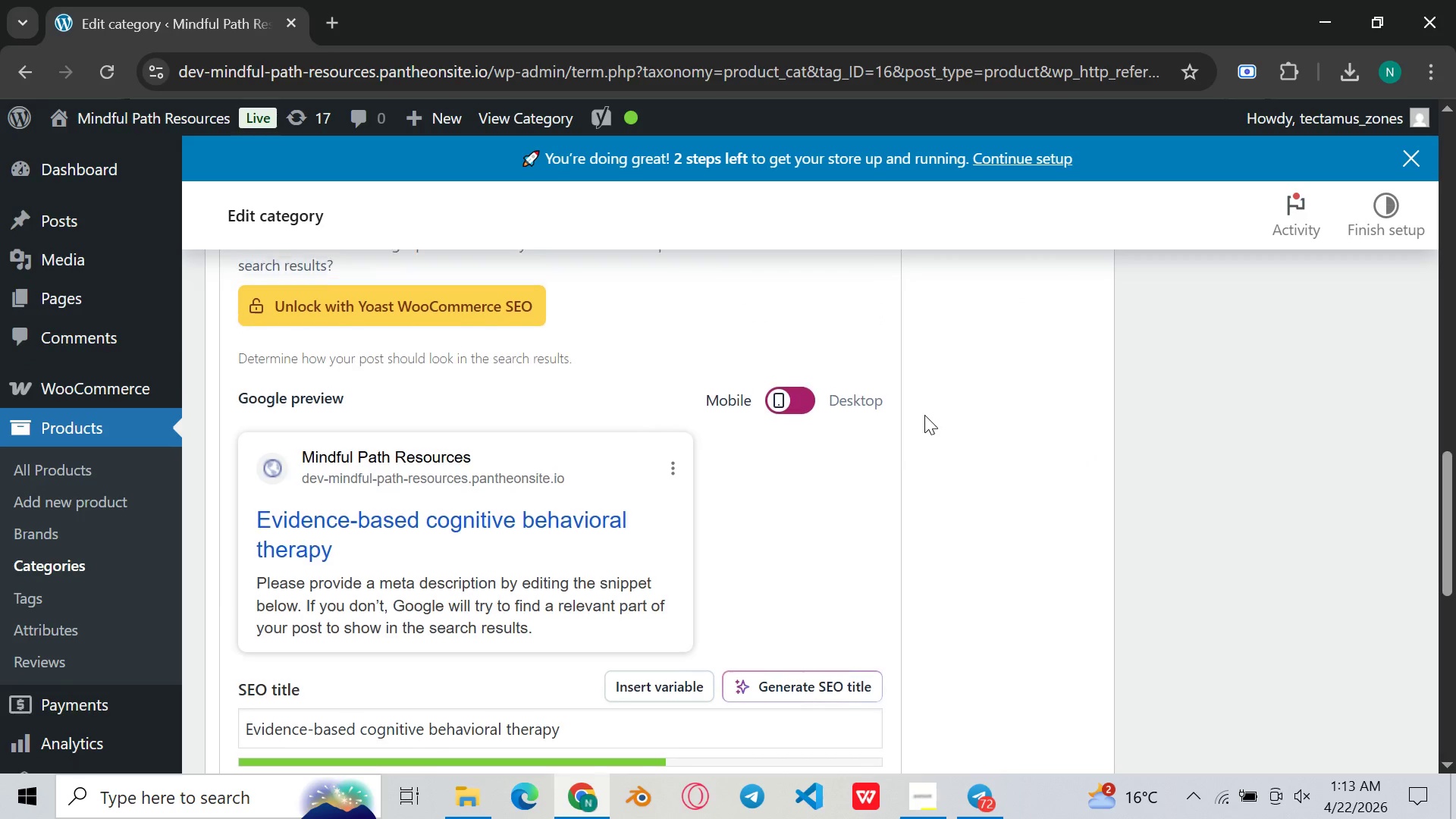 
scroll: coordinate [927, 416], scroll_direction: up, amount: 12.0
 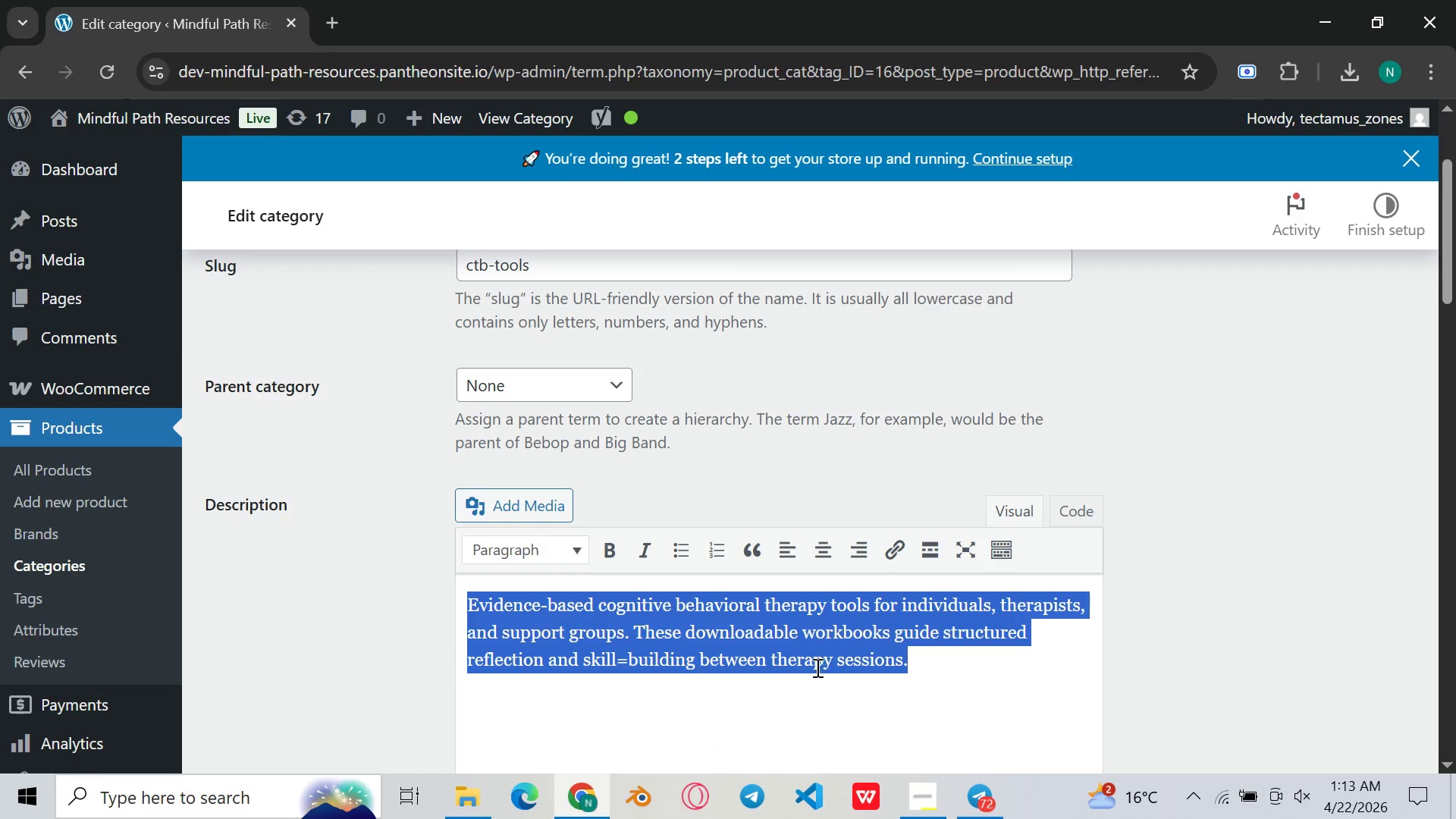 
right_click([829, 652])
 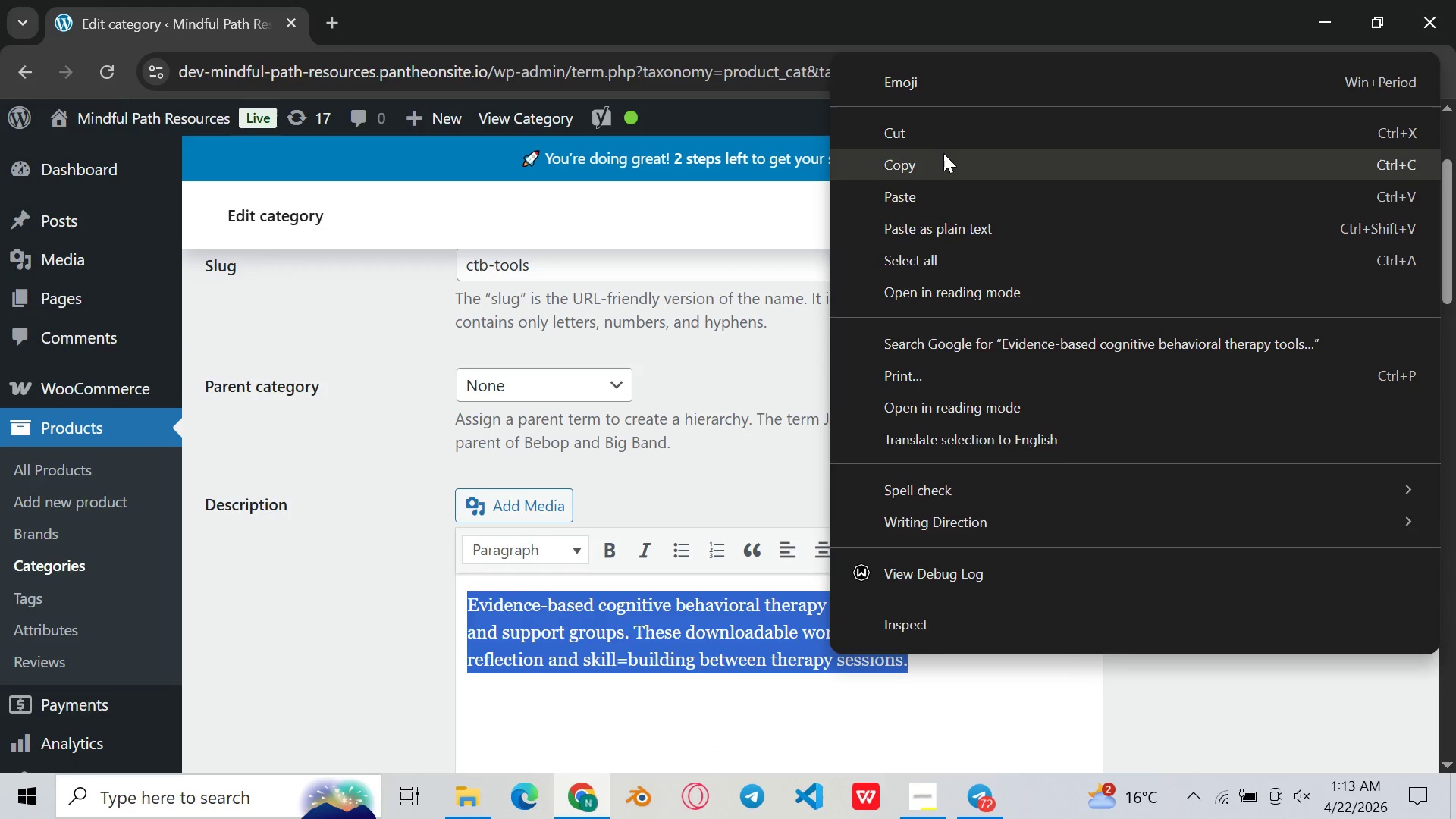 
left_click([944, 163])
 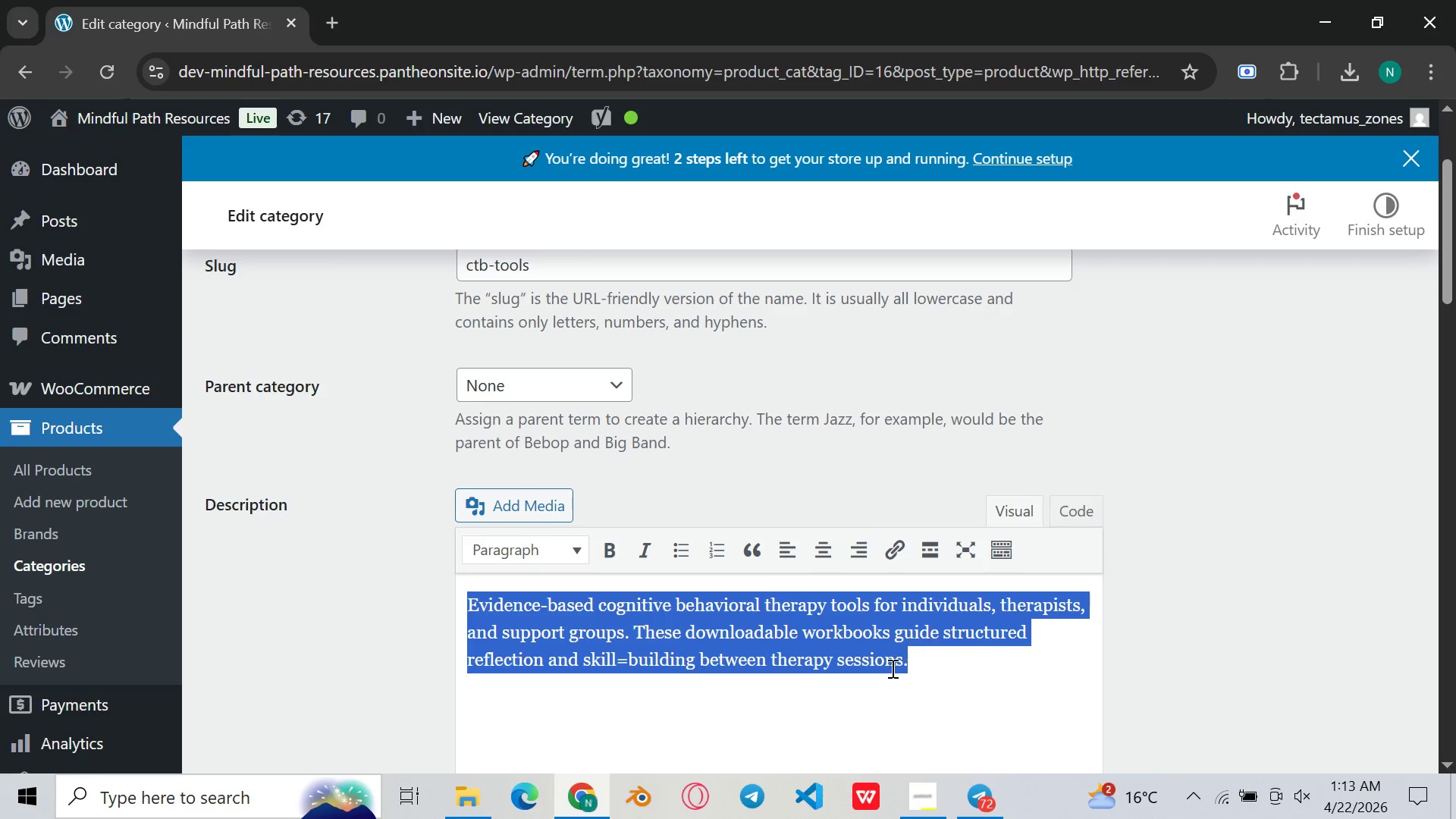 
left_click([886, 629])
 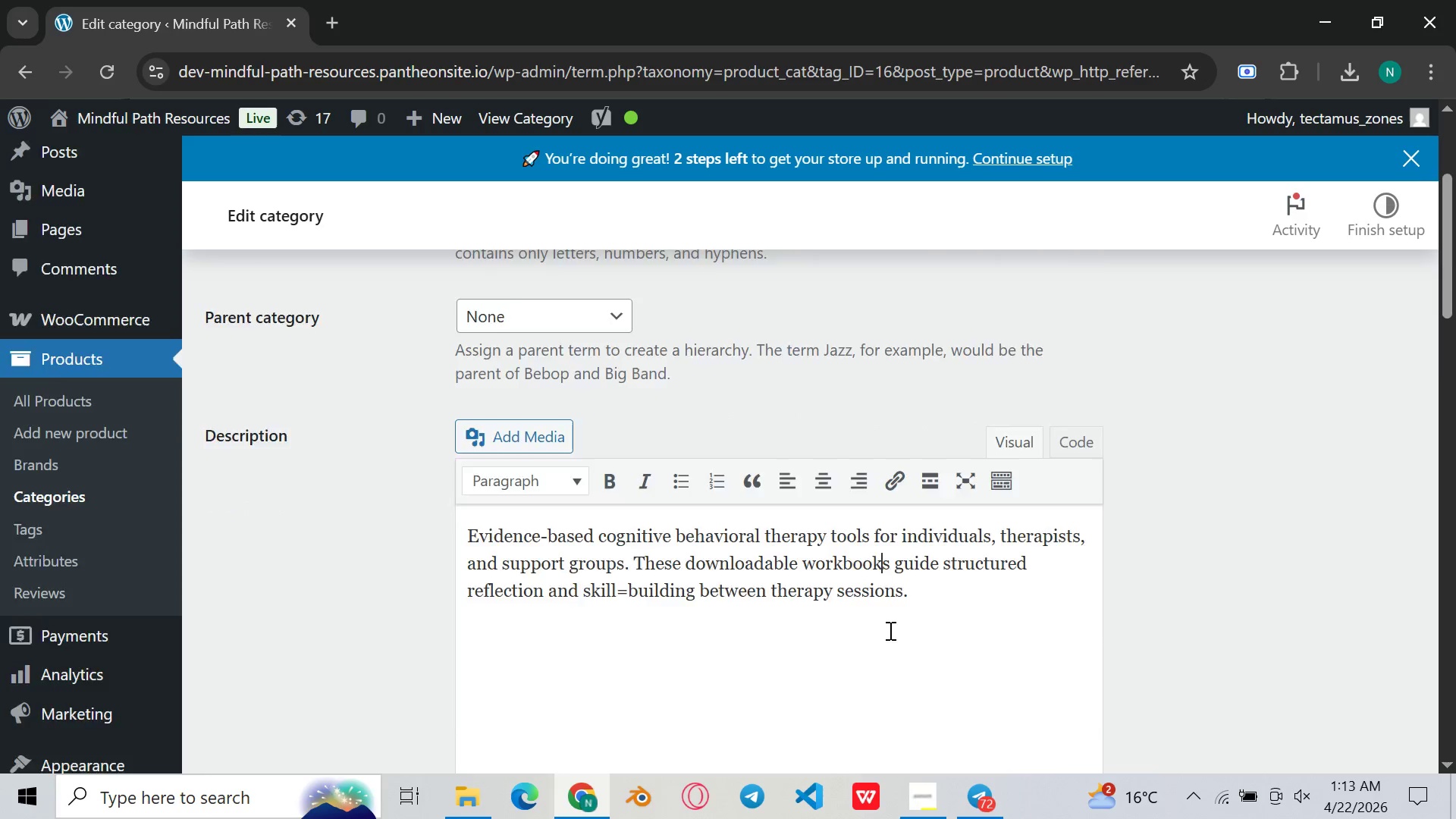 
scroll: coordinate [878, 608], scroll_direction: down, amount: 16.0
 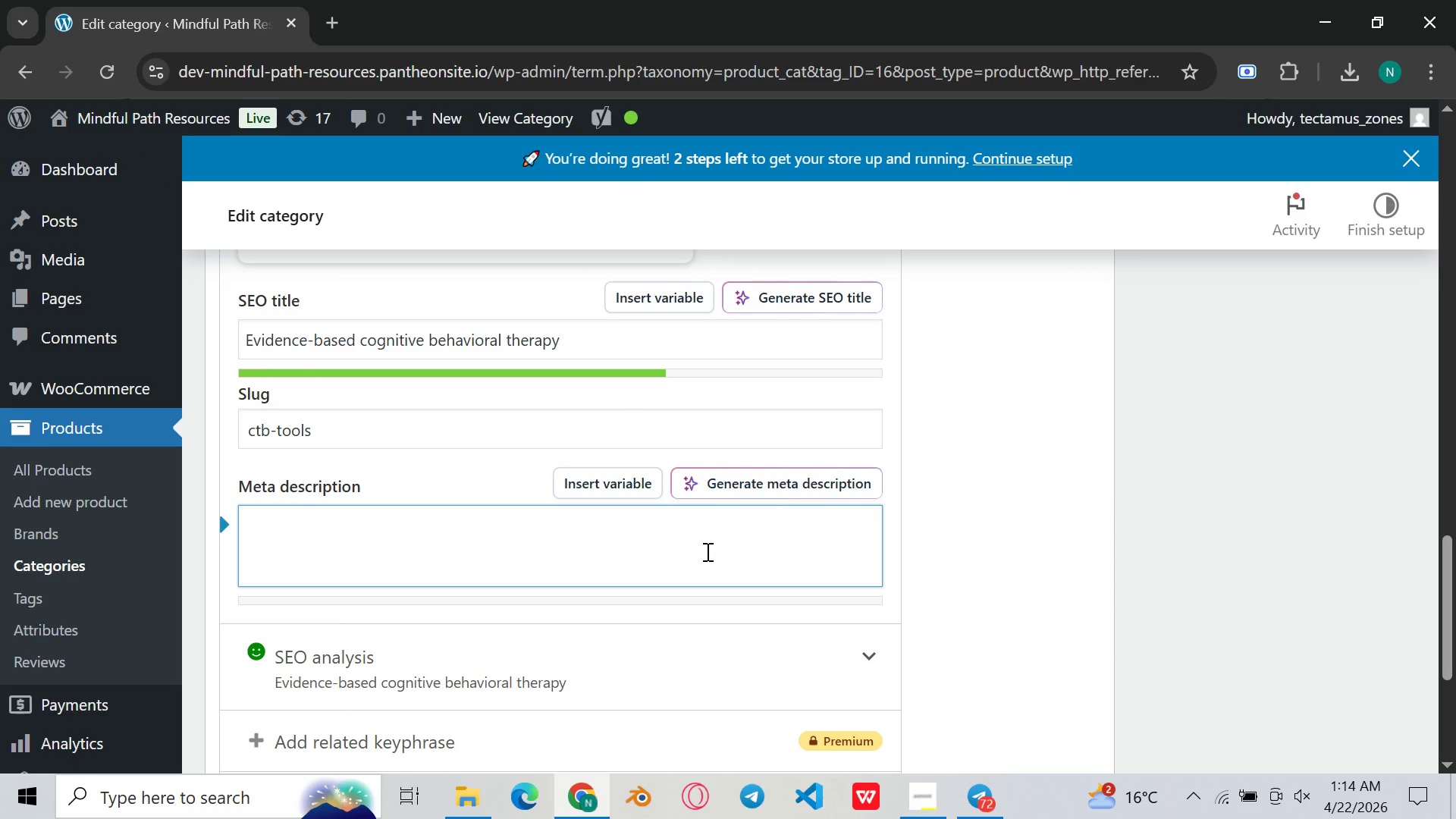 
key(Control+V)
 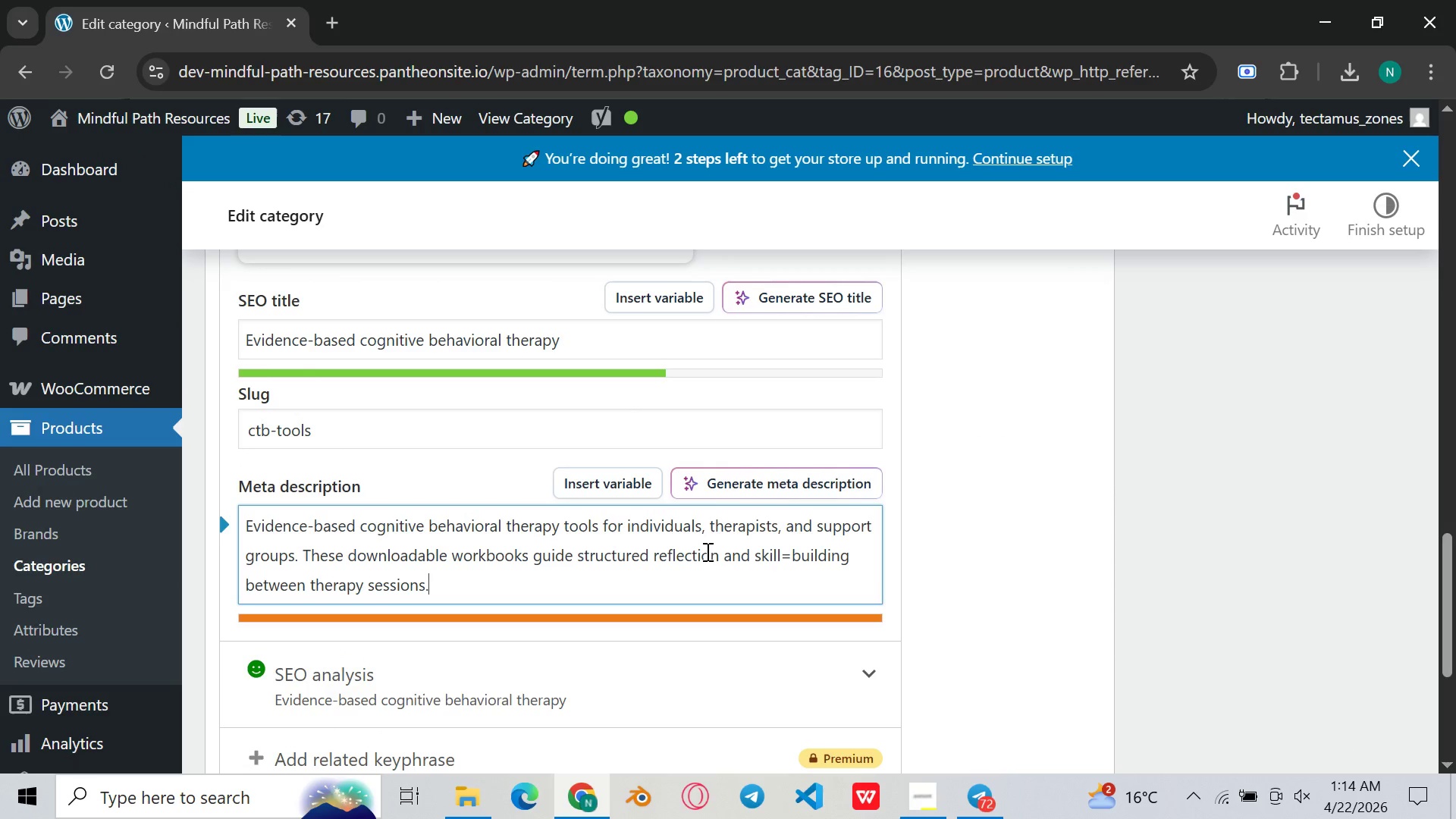 
key(Backspace)
 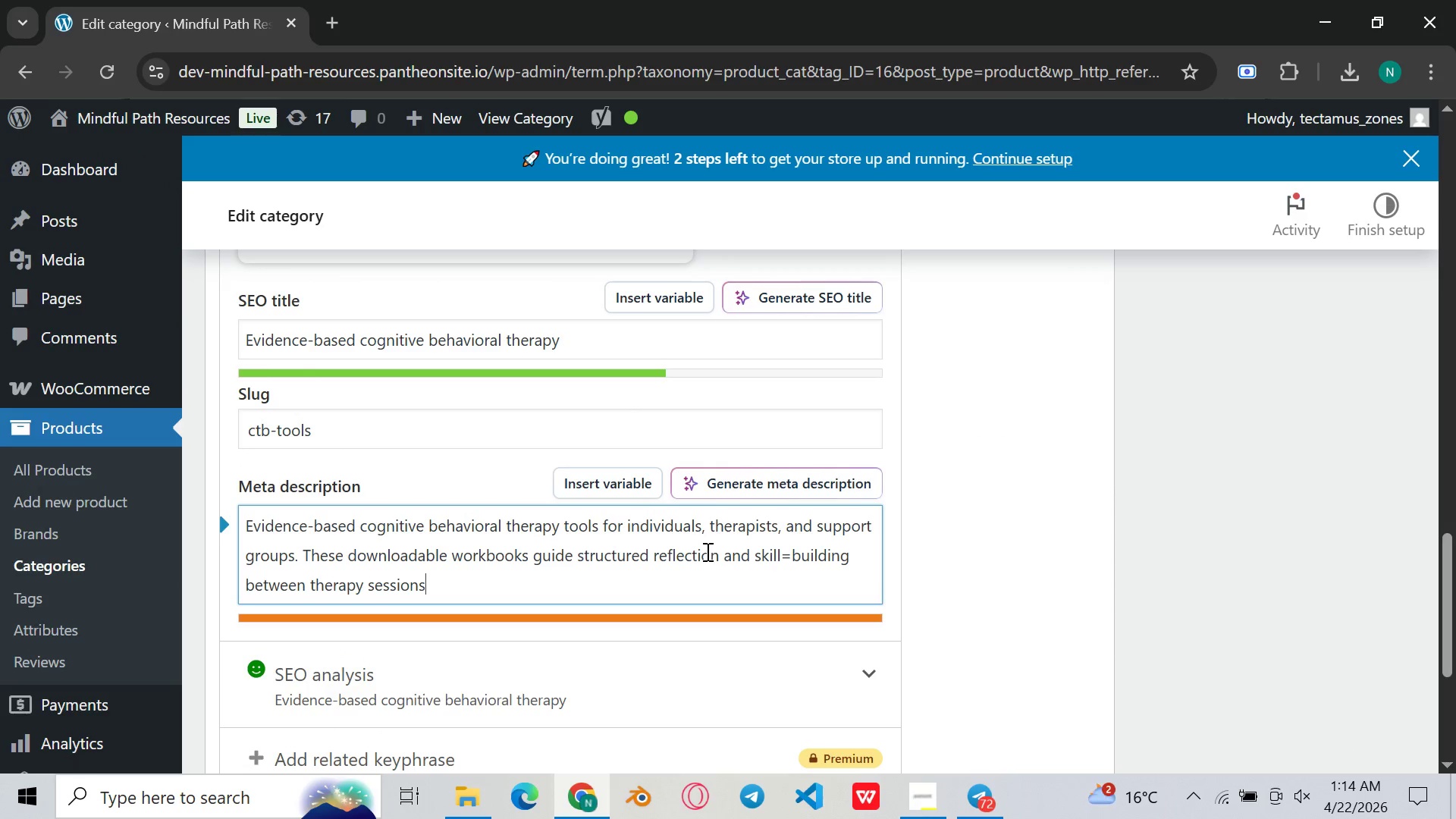 
hold_key(key=Backspace, duration=1.52)
 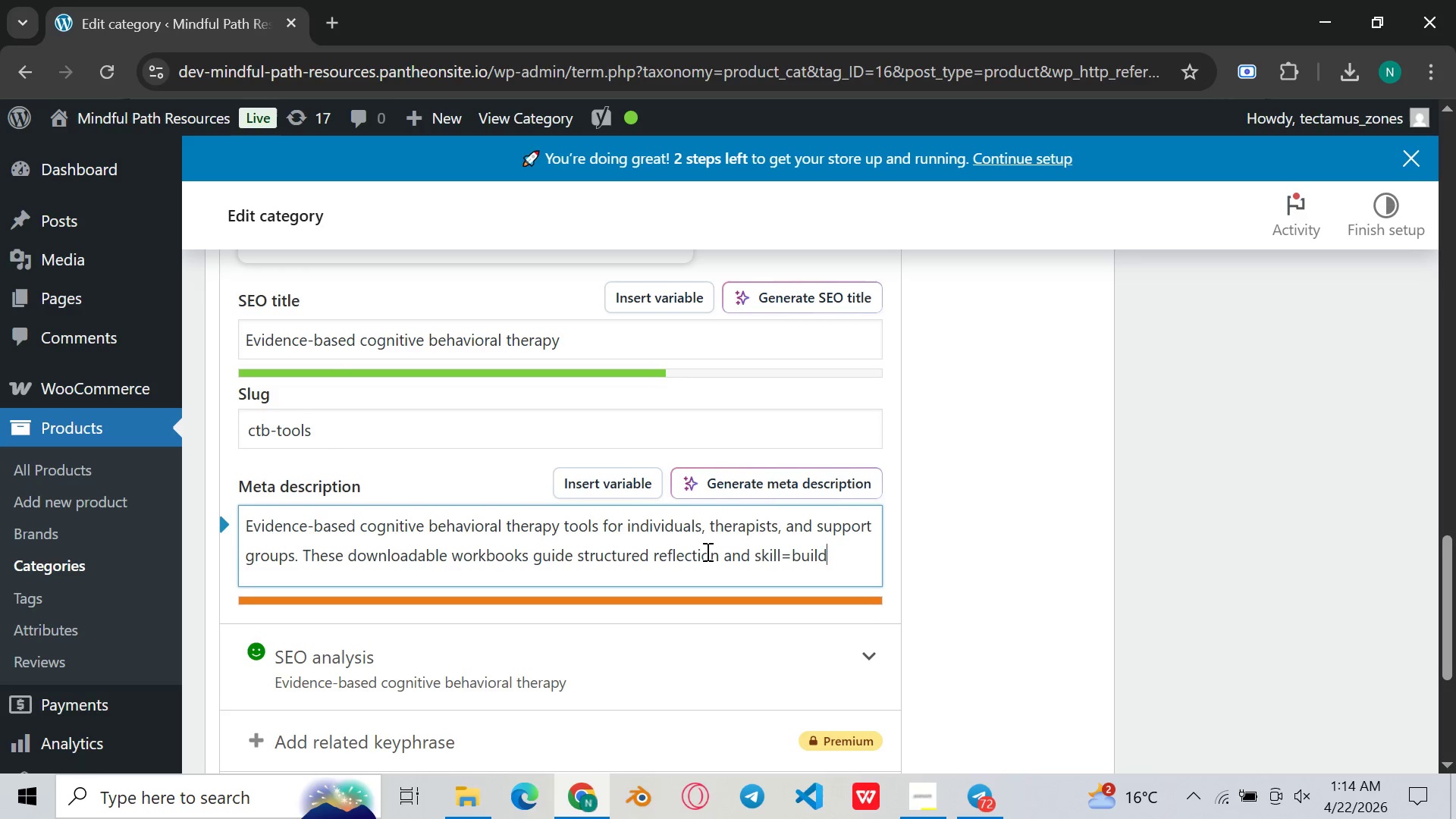 
hold_key(key=Backspace, duration=1.5)
 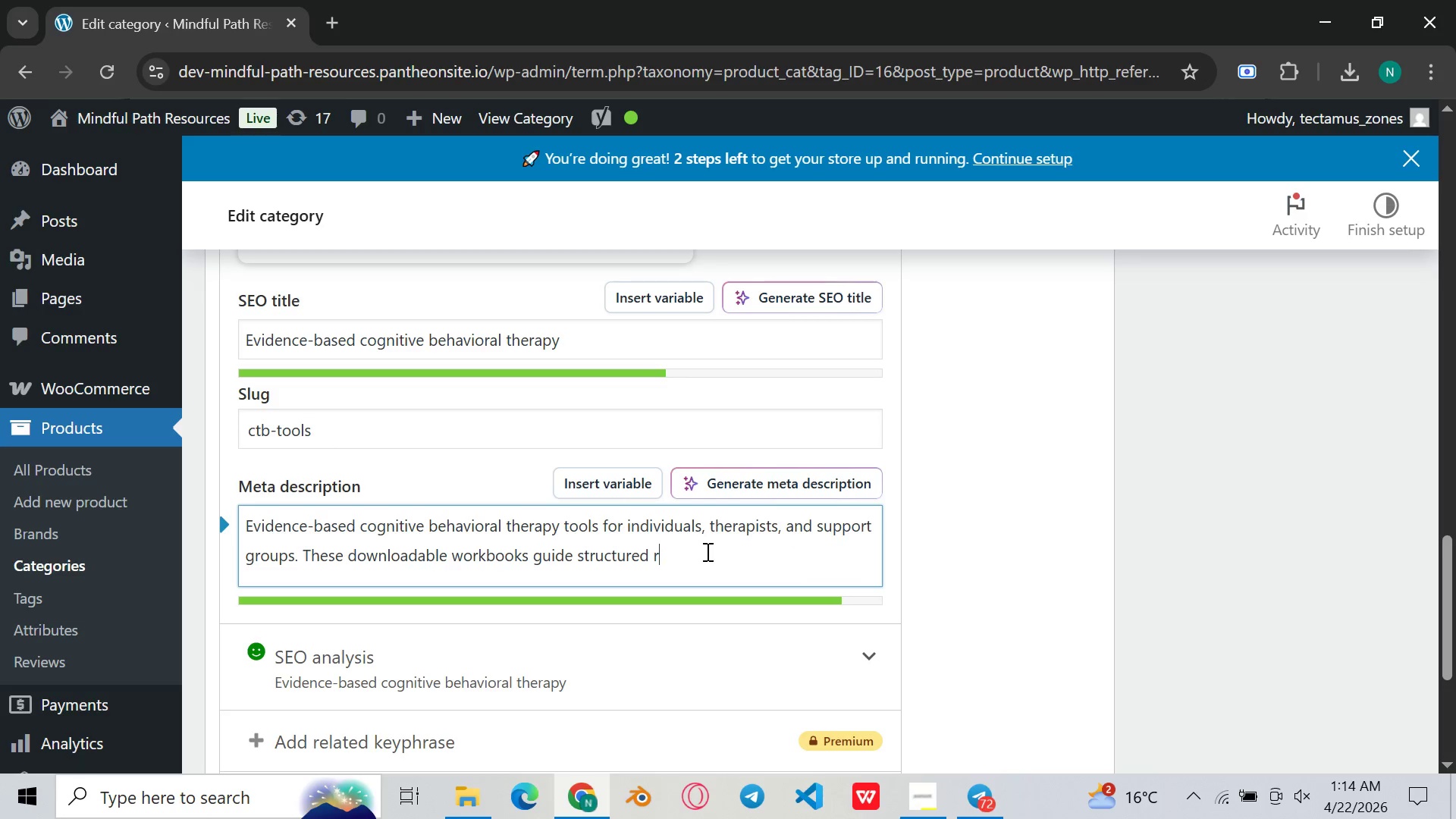 
hold_key(key=Backspace, duration=1.5)
 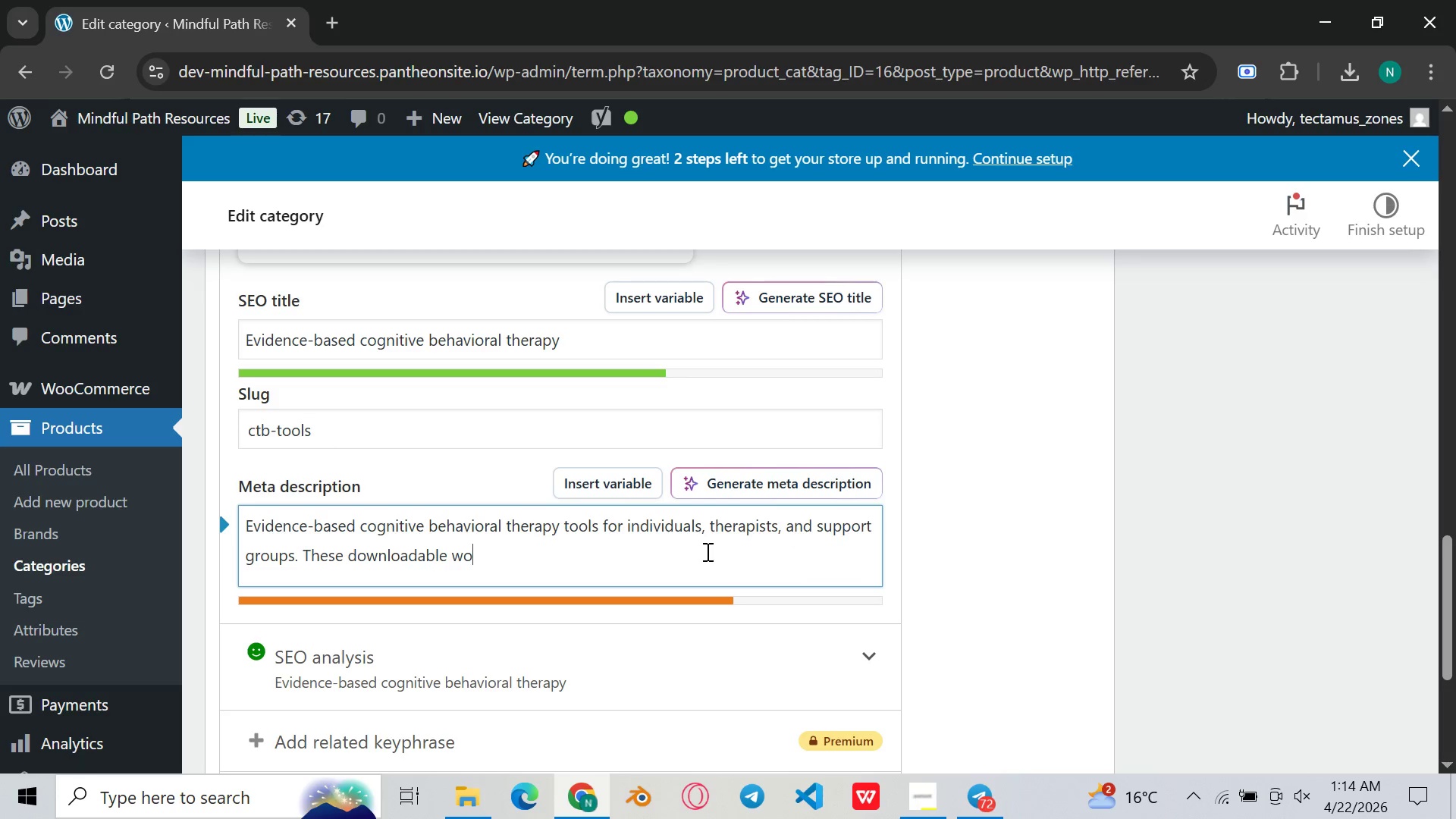 
hold_key(key=Backspace, duration=0.5)
 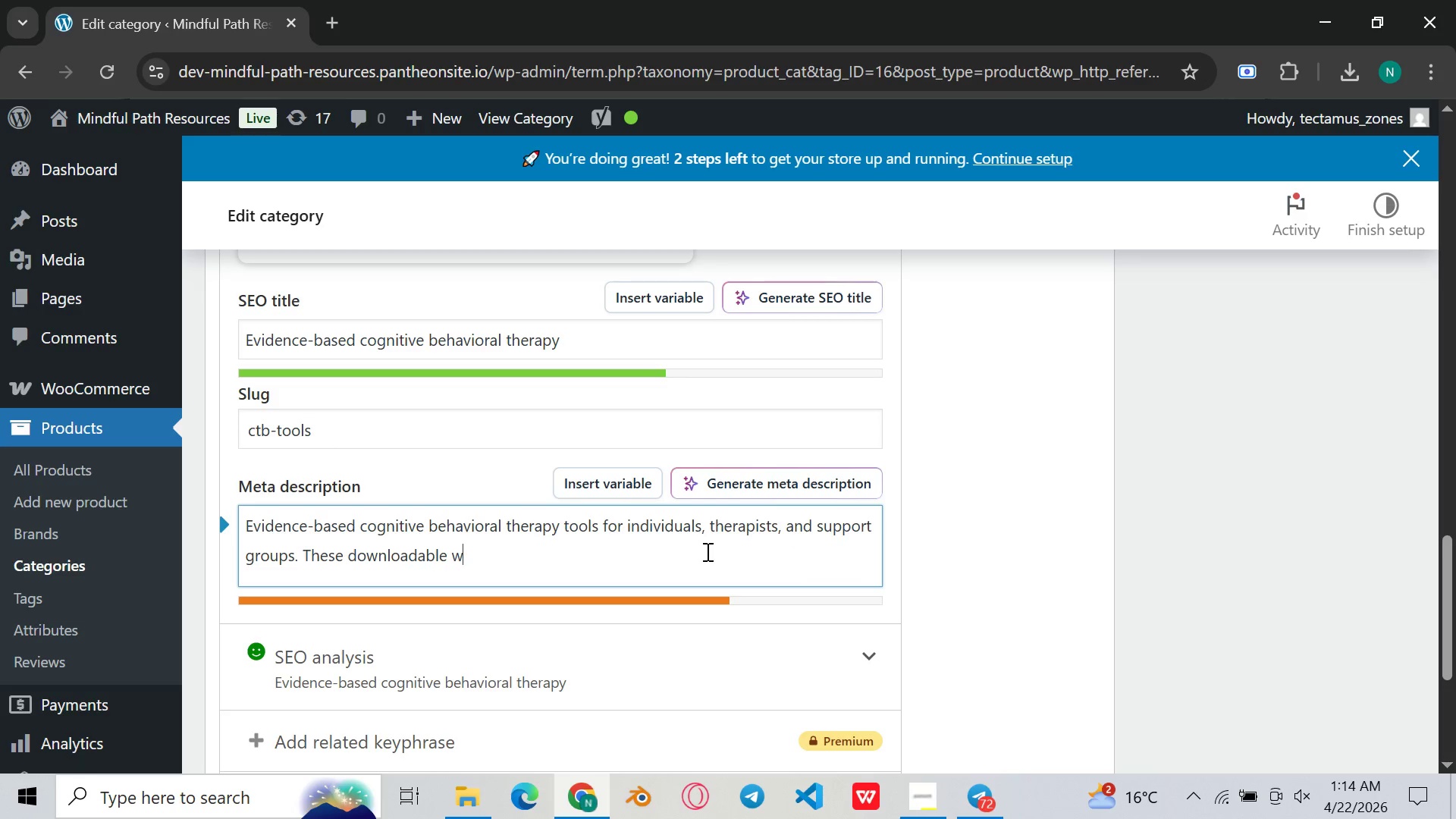 
key(Control+ControlLeft)
 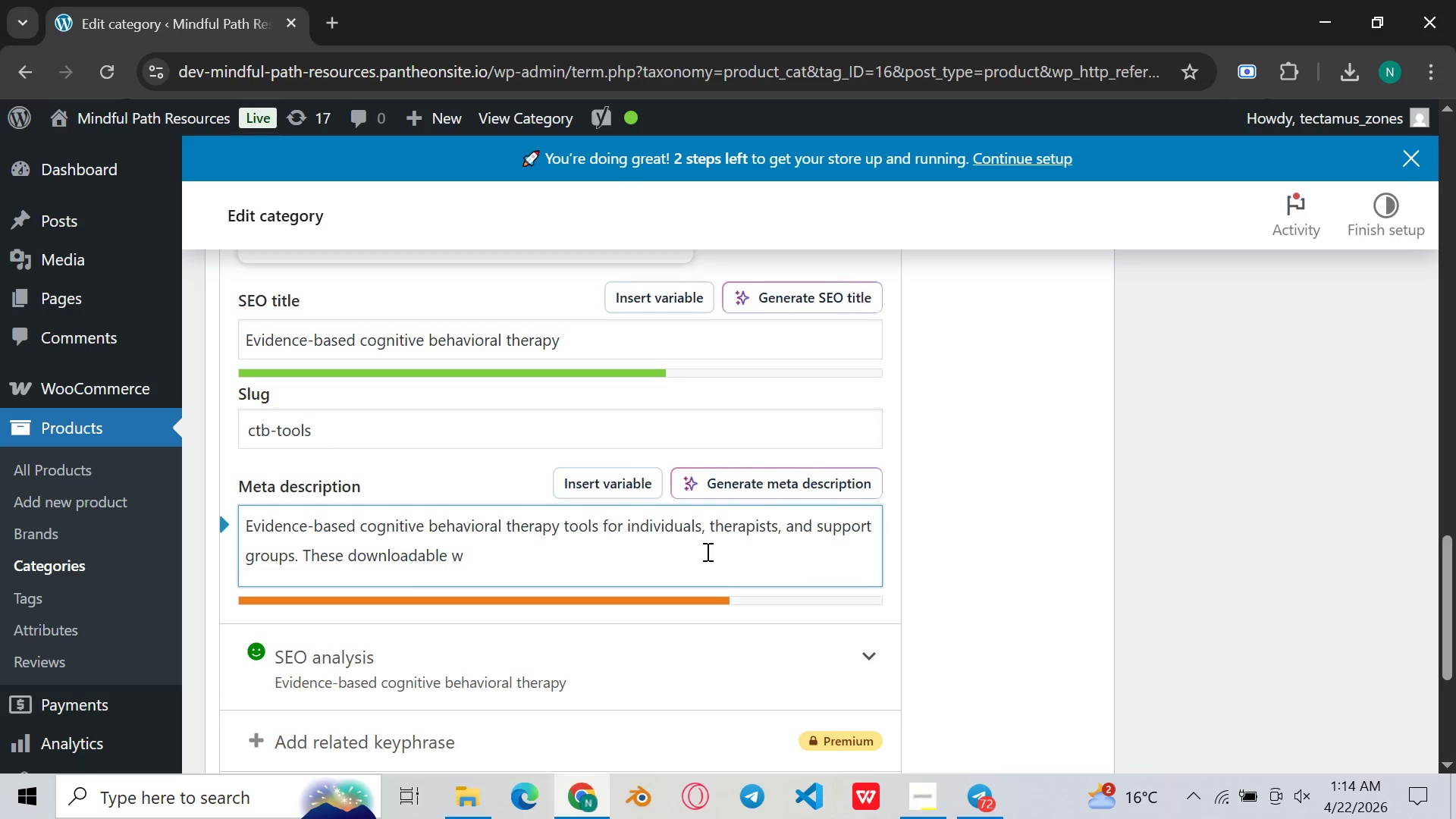 
key(Control+Z)
 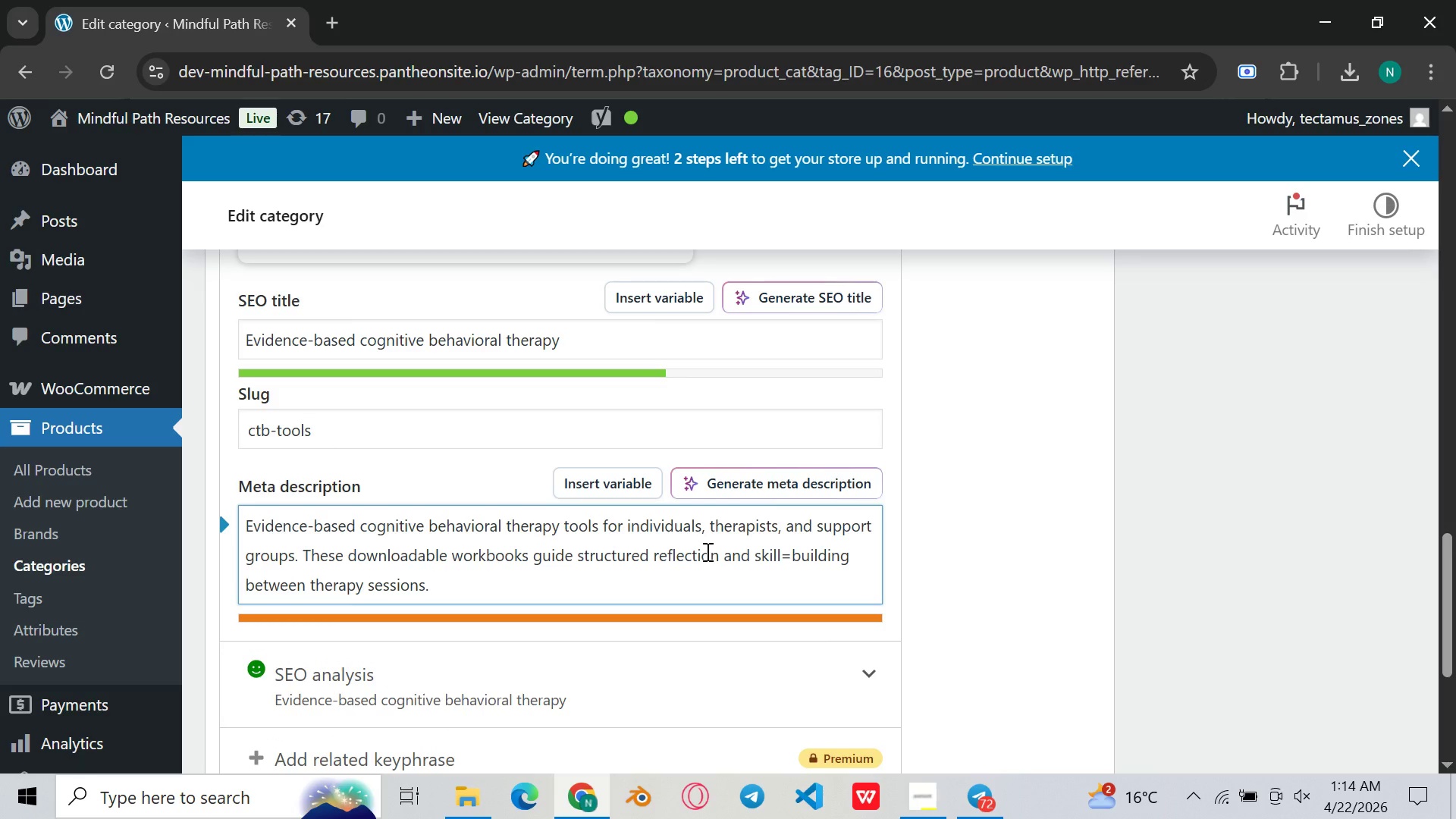 
hold_key(key=Backspace, duration=1.52)
 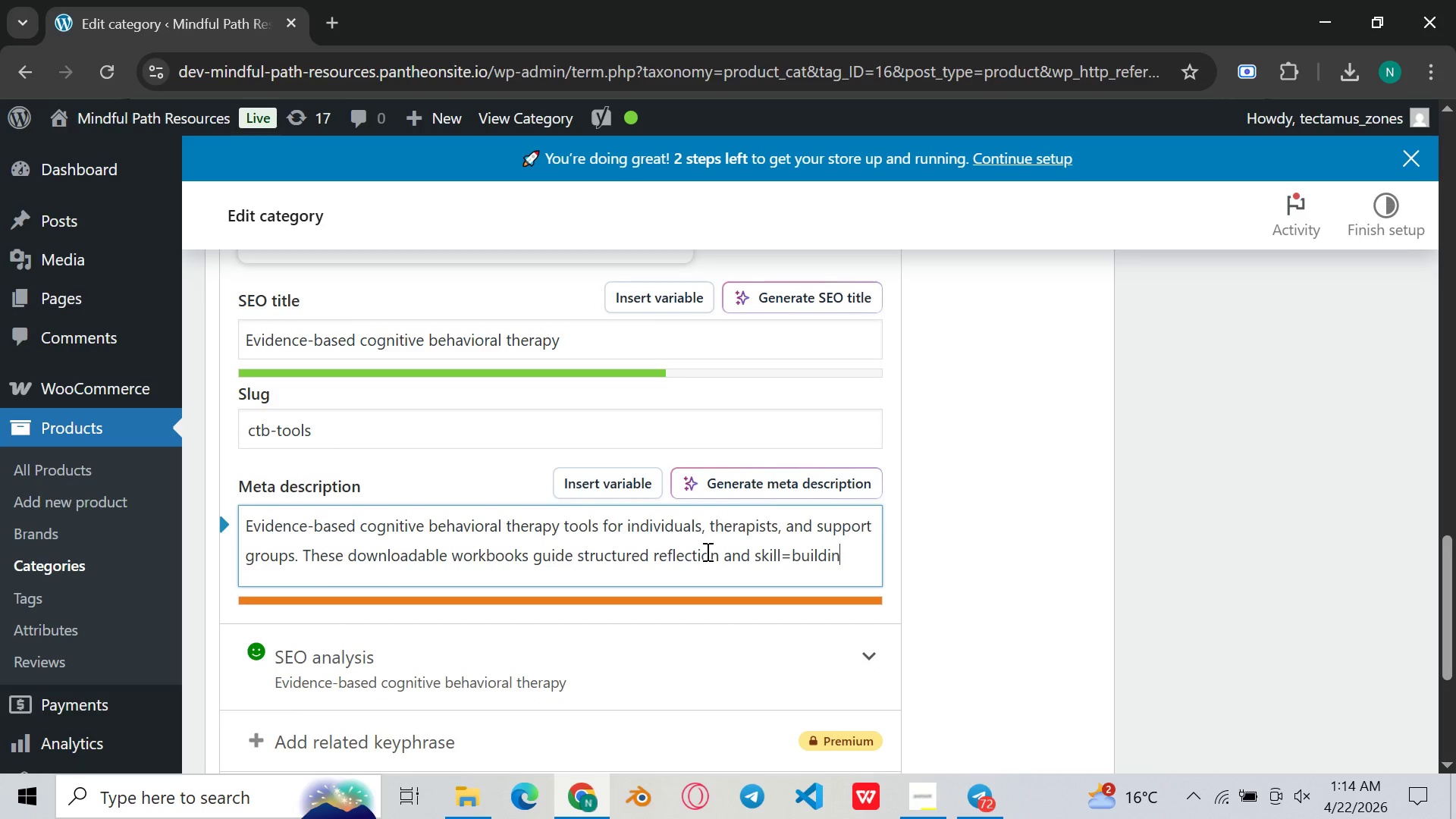 
key(Backspace)
 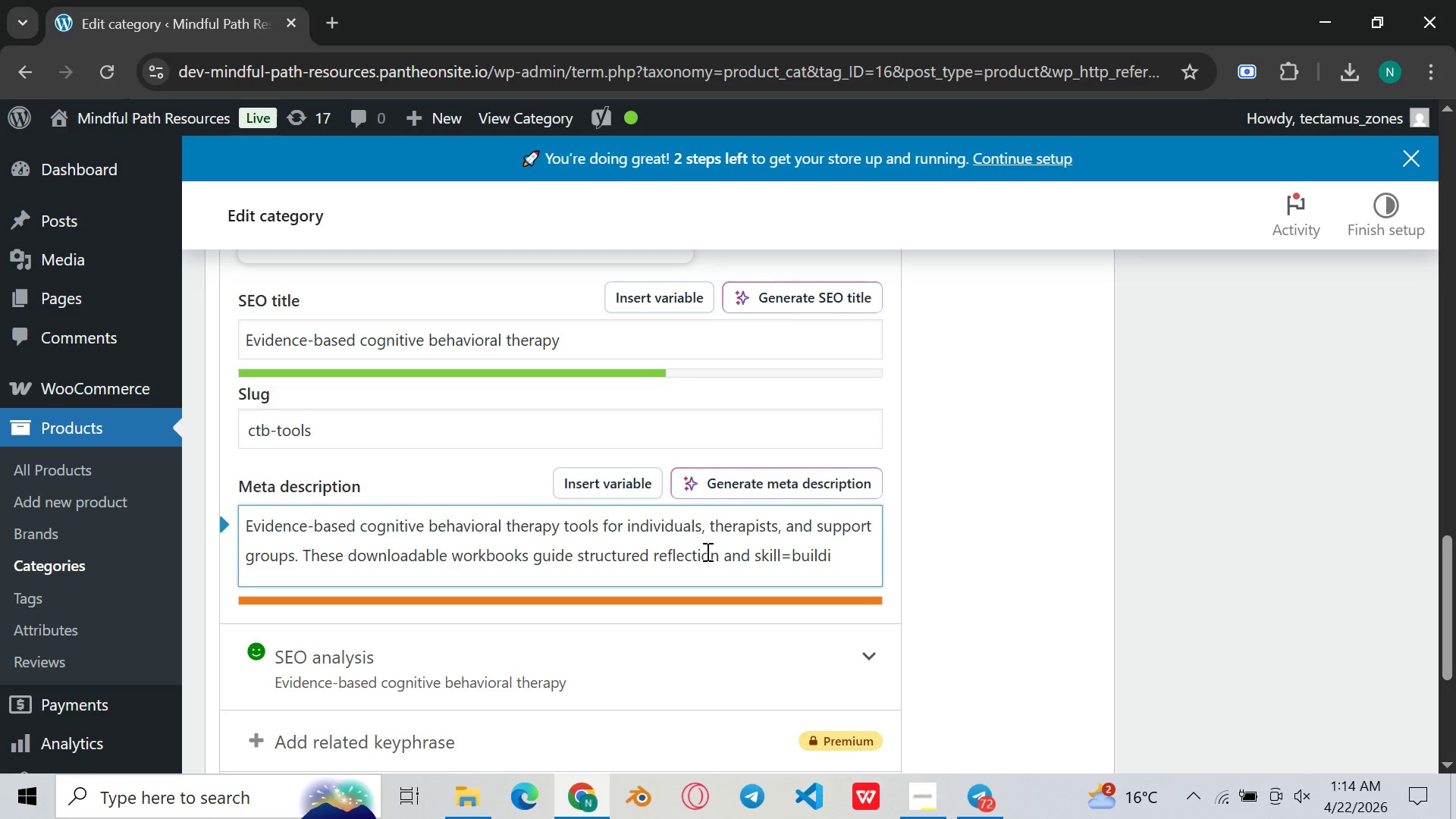 
hold_key(key=Backspace, duration=0.72)
 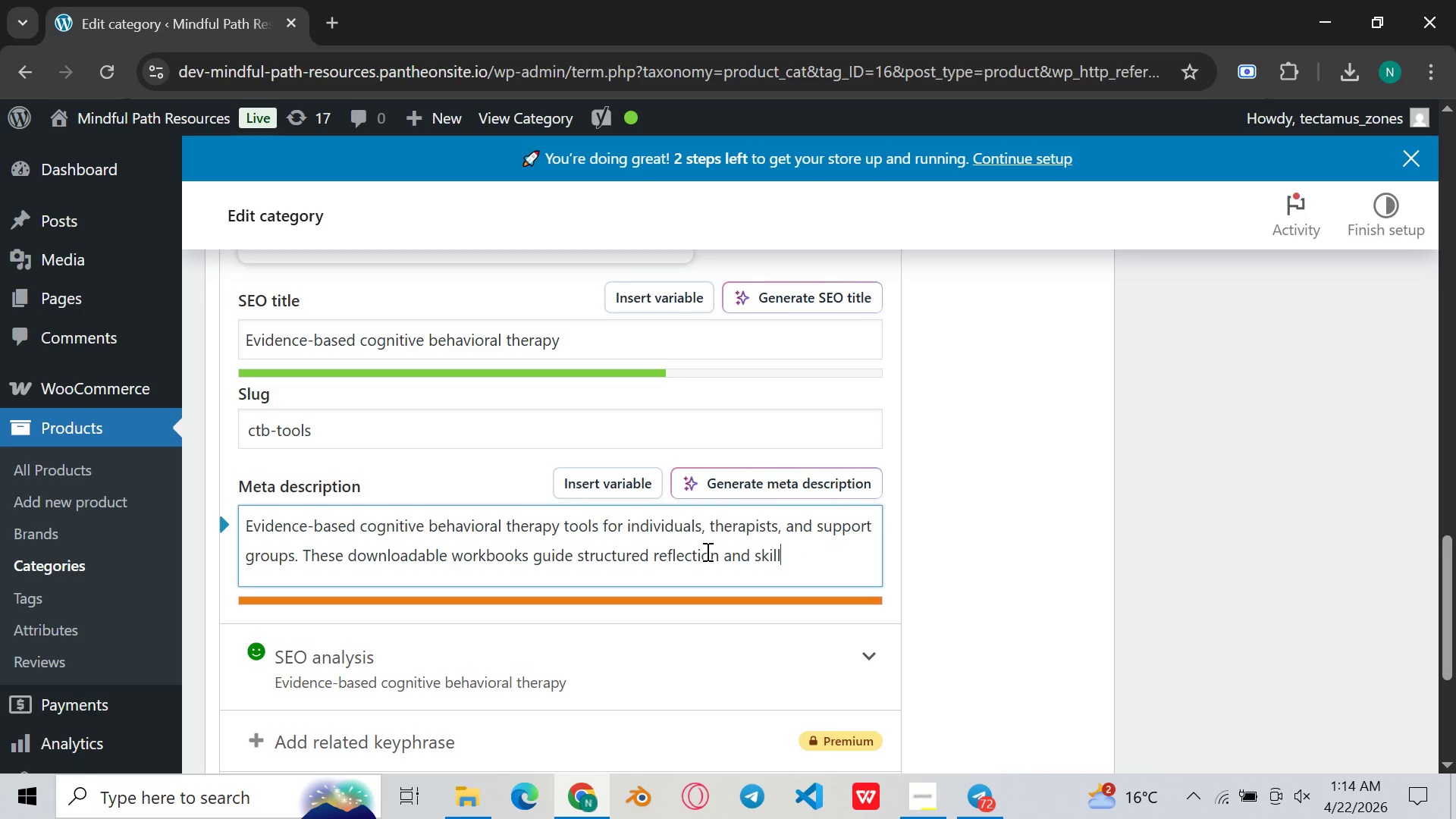 
key(Backspace)
 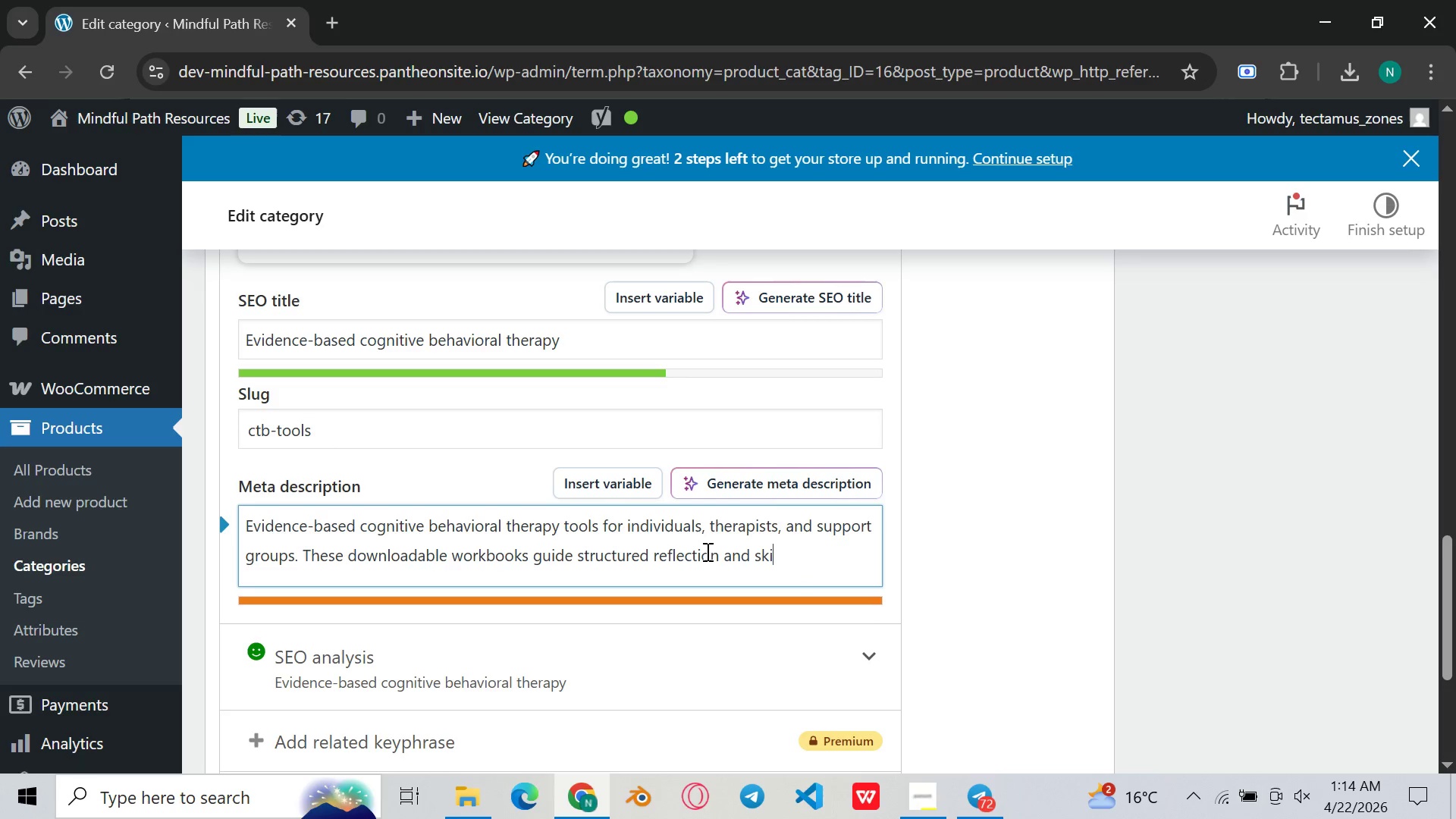 
key(Backspace)
 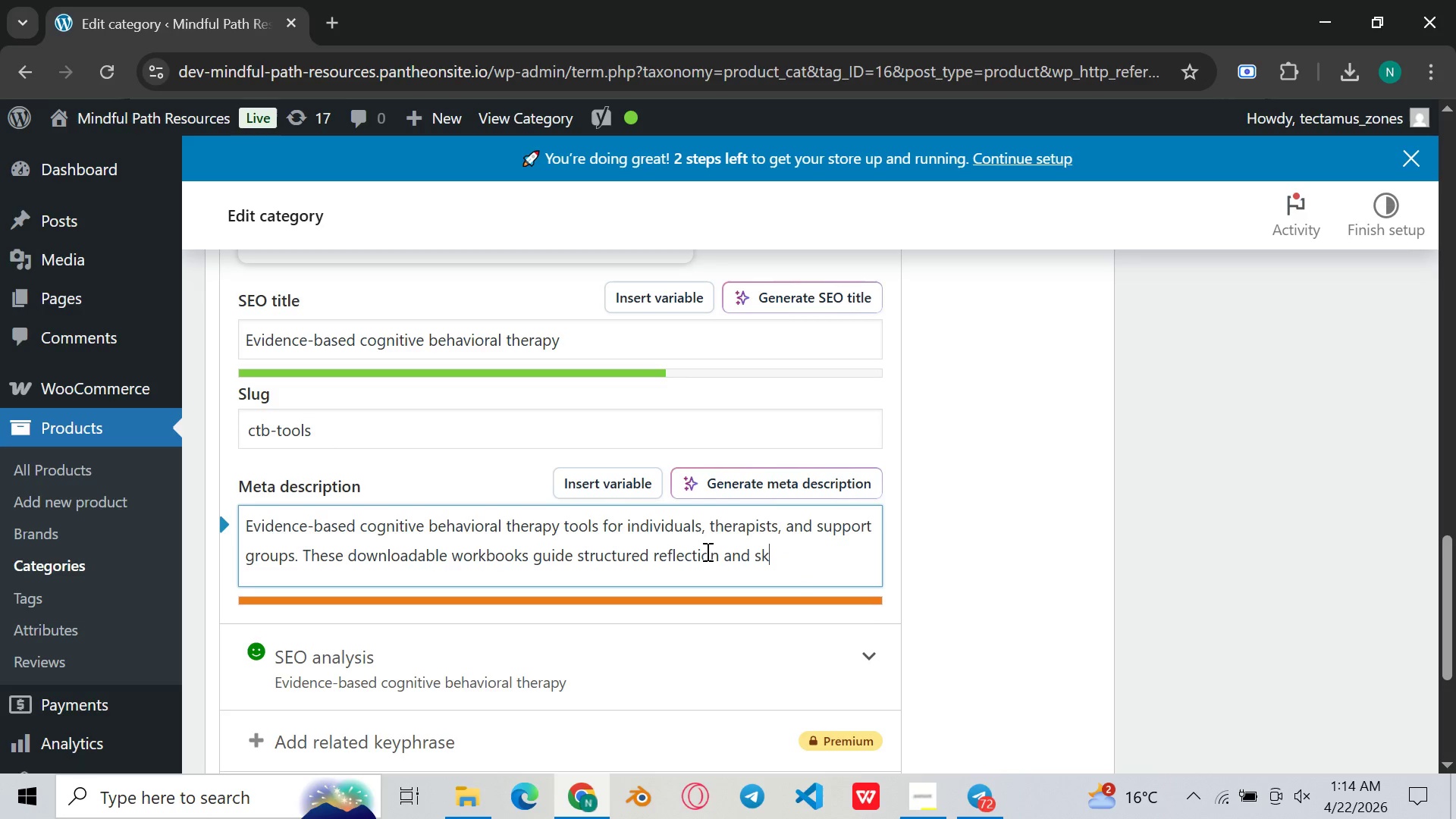 
key(Backspace)
 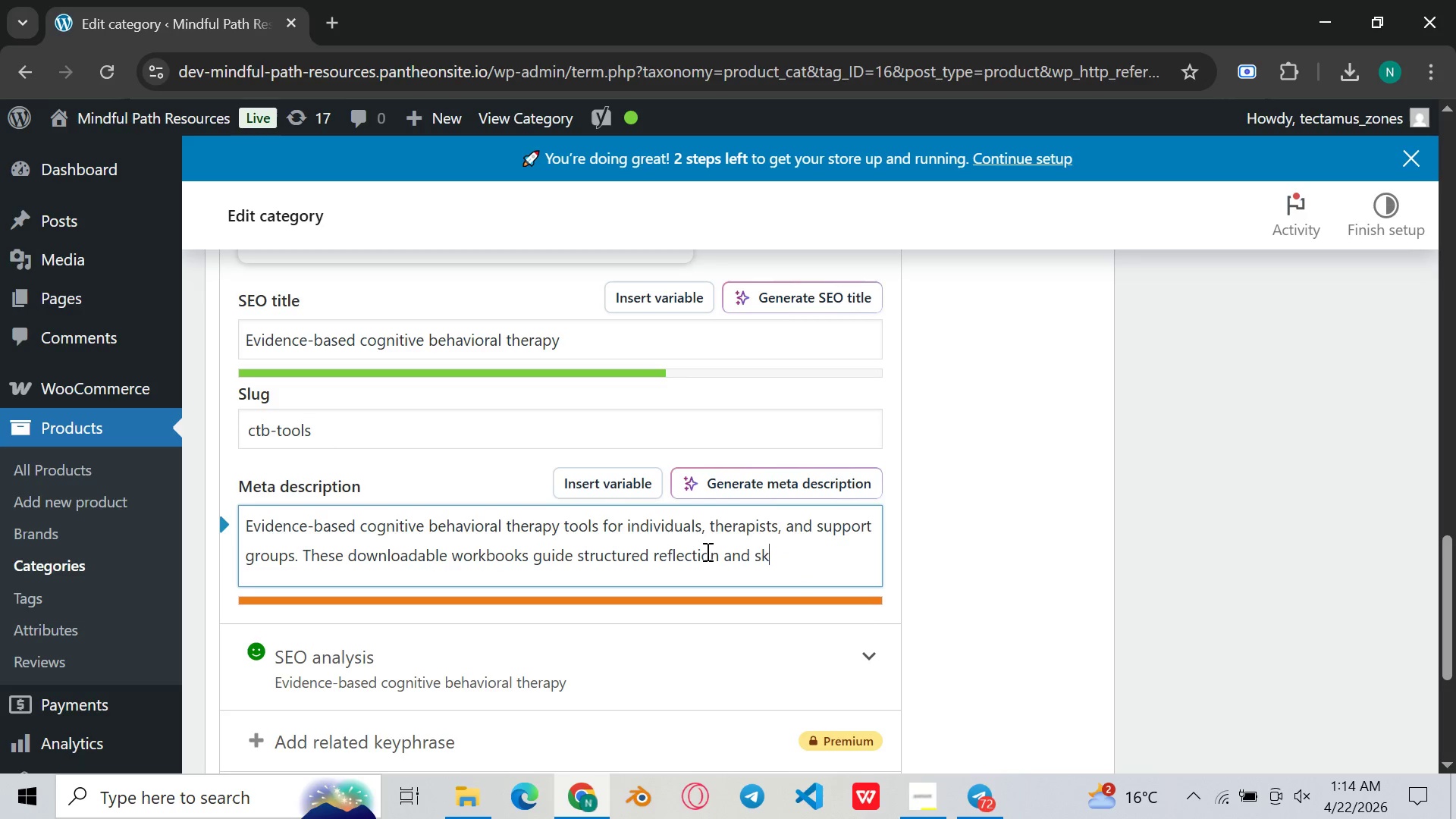 
key(Backspace)
 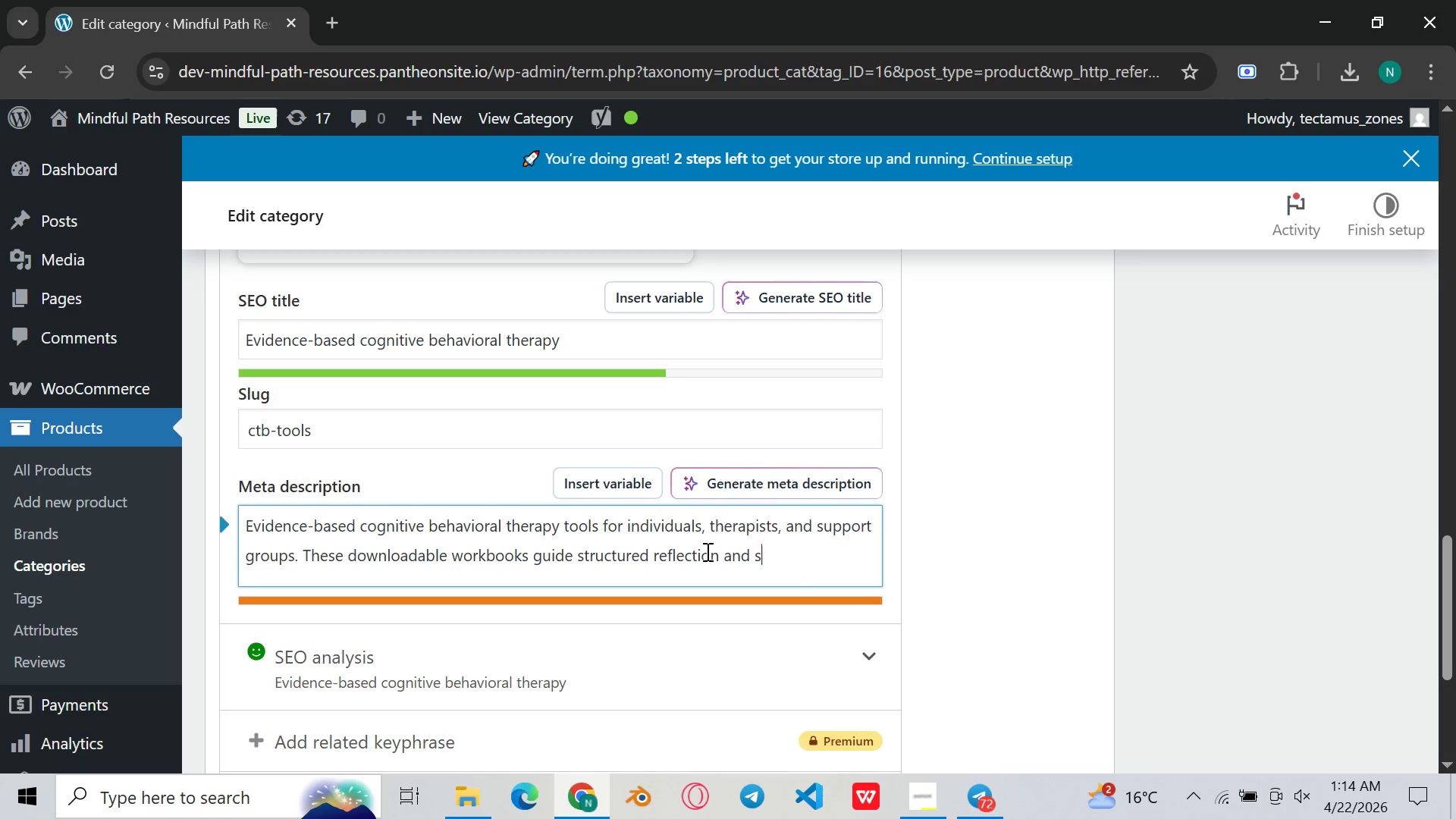 
key(Backspace)
 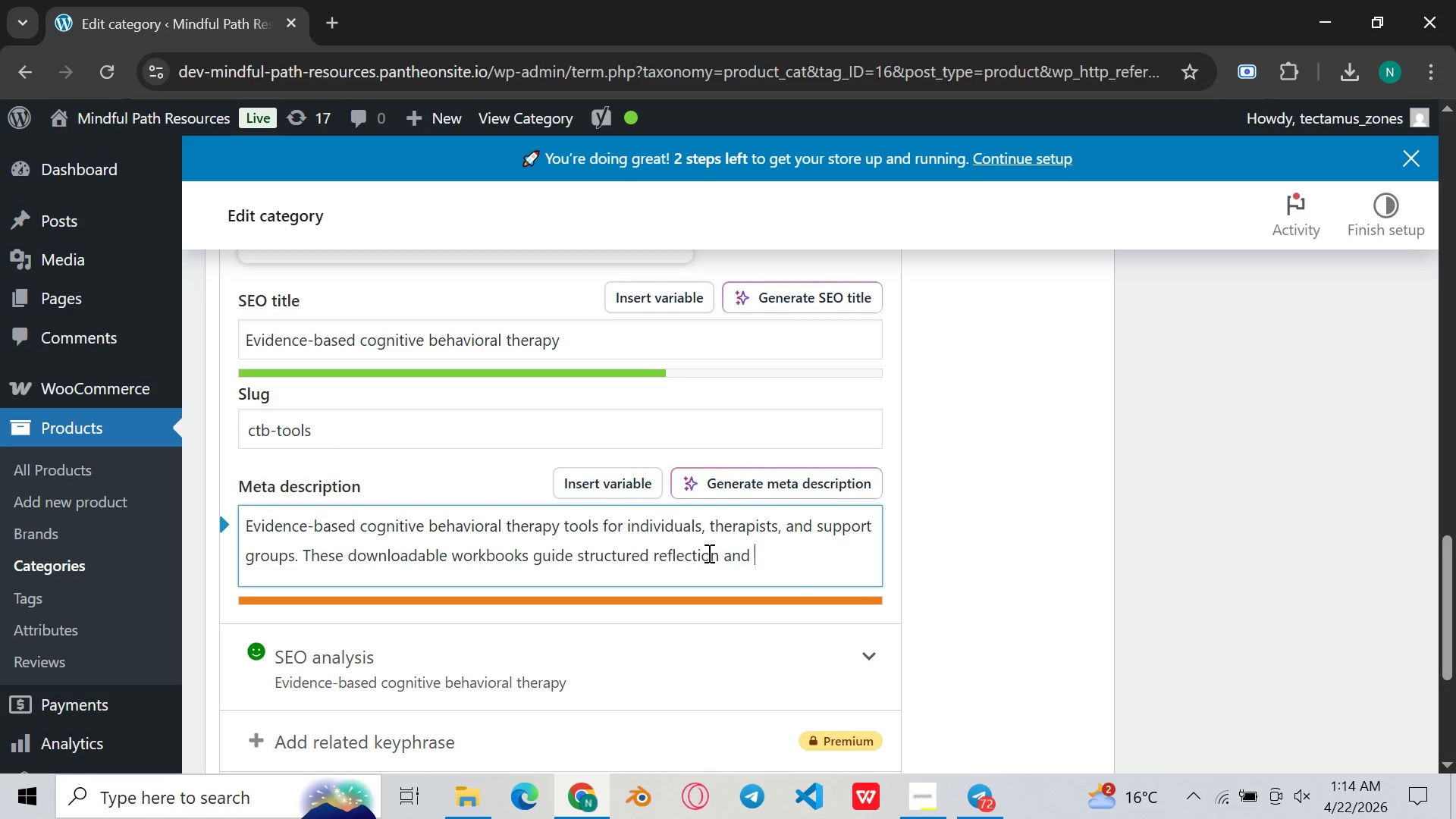 
key(Backspace)
 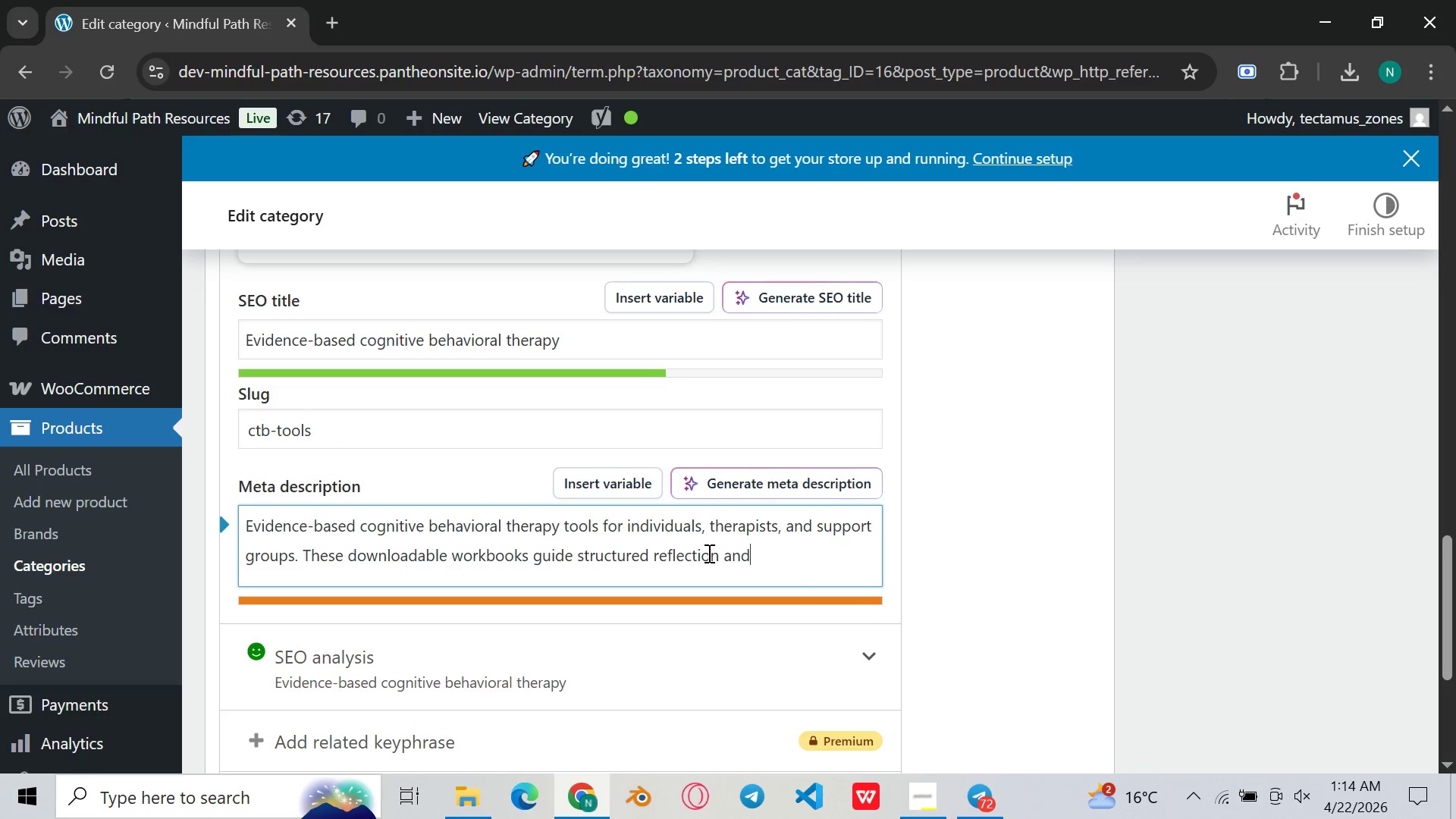 
key(Backspace)
 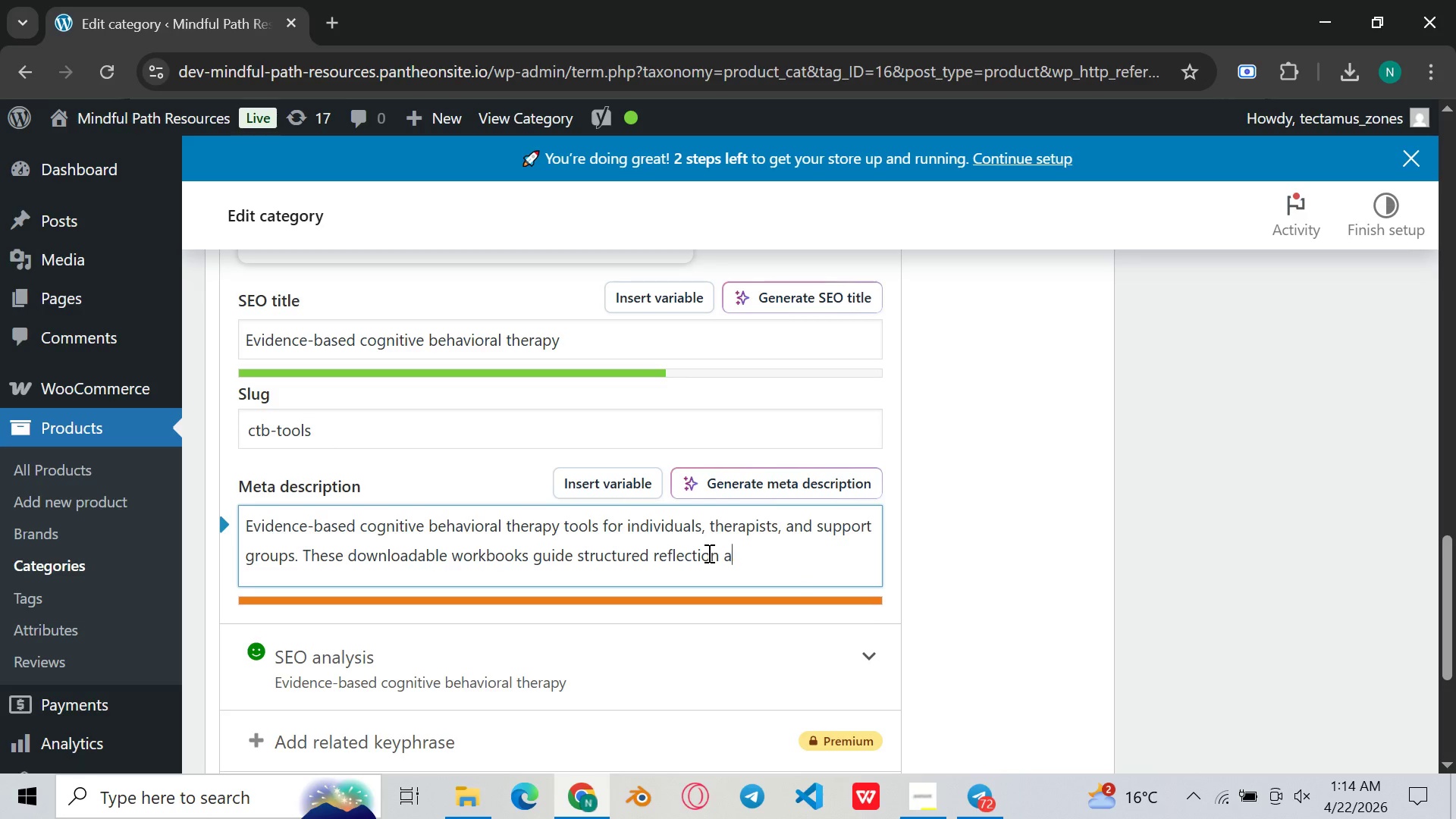 
key(Backspace)
 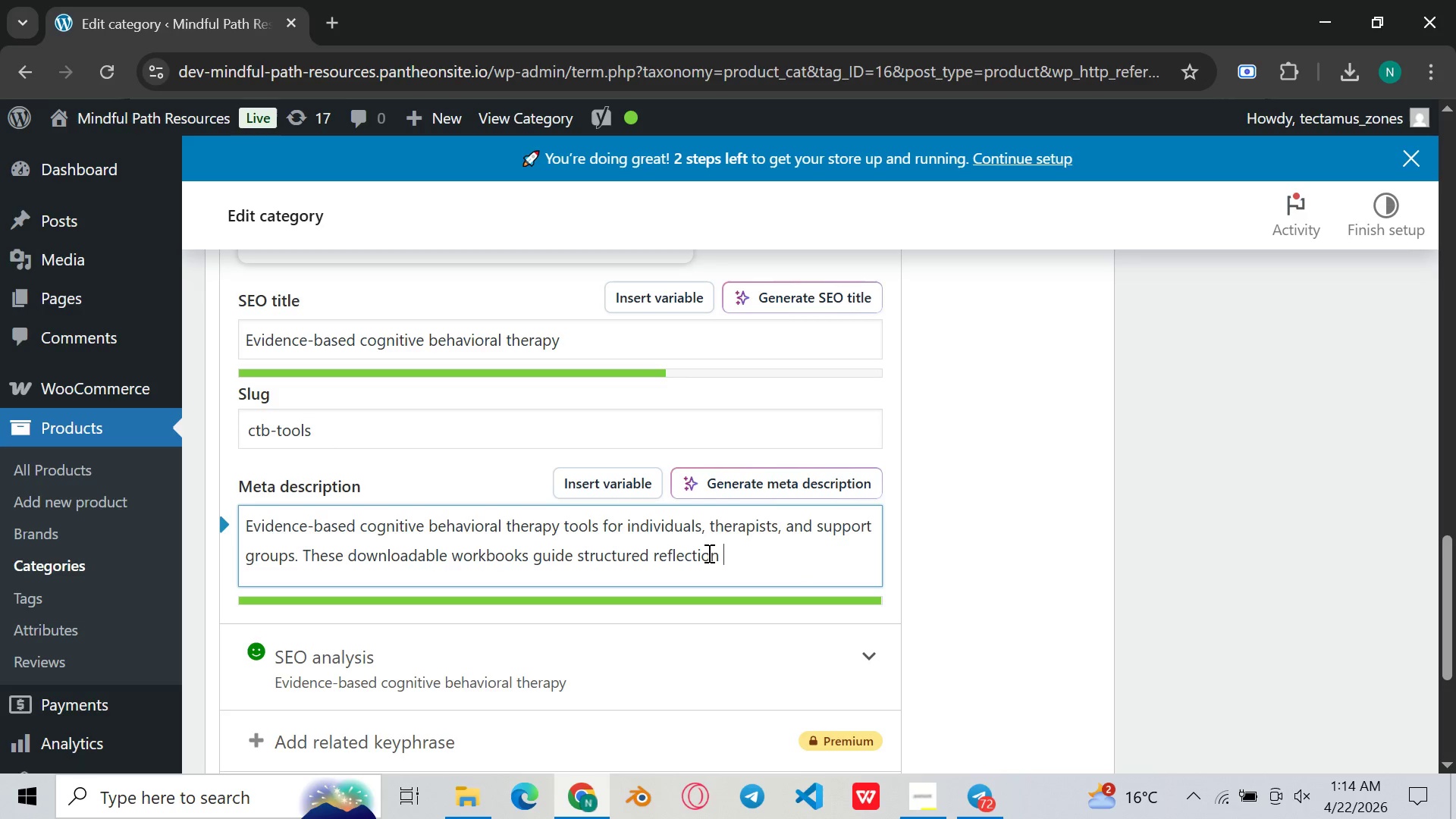 
key(Backspace)
 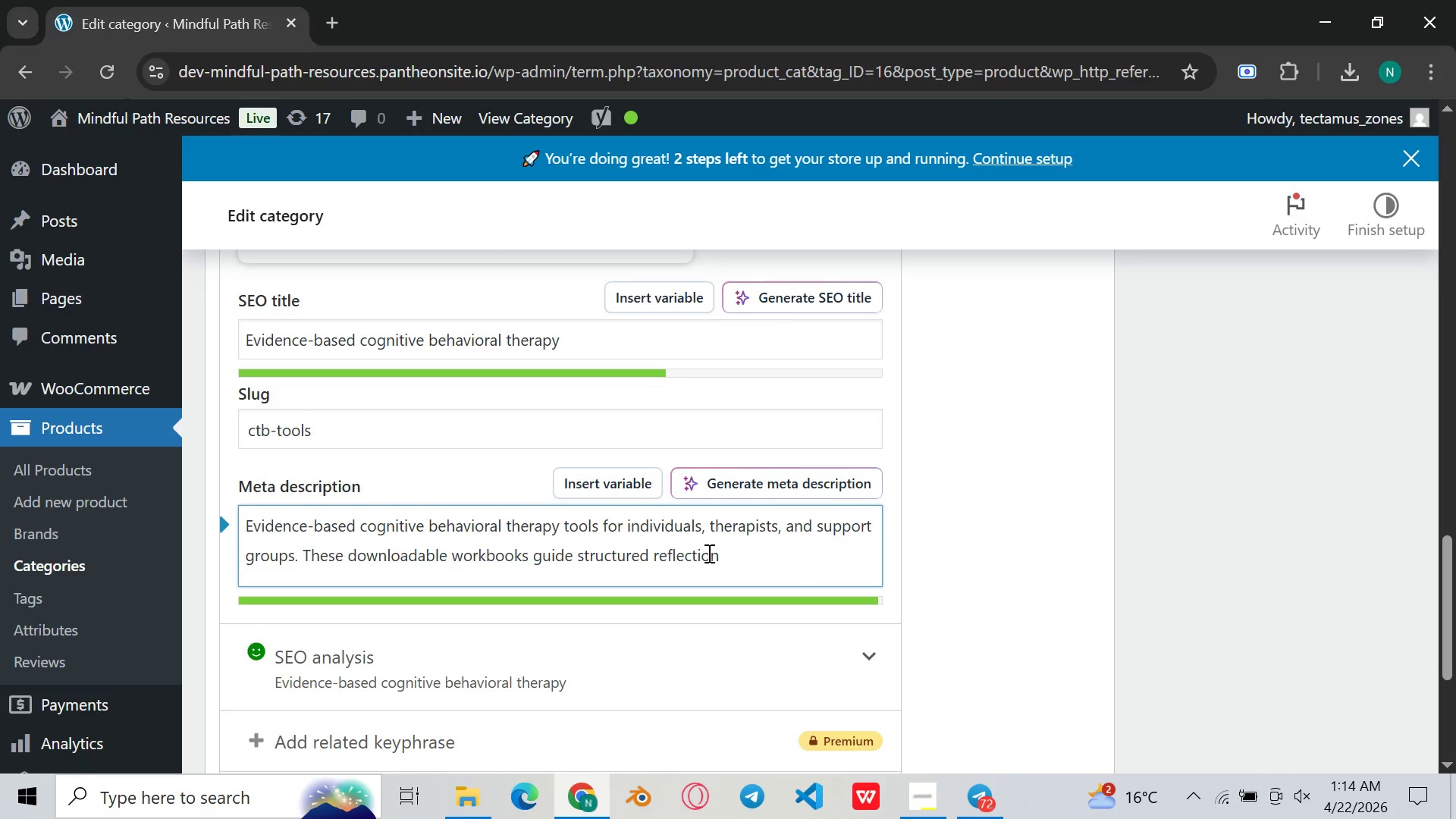 
key(Backspace)
 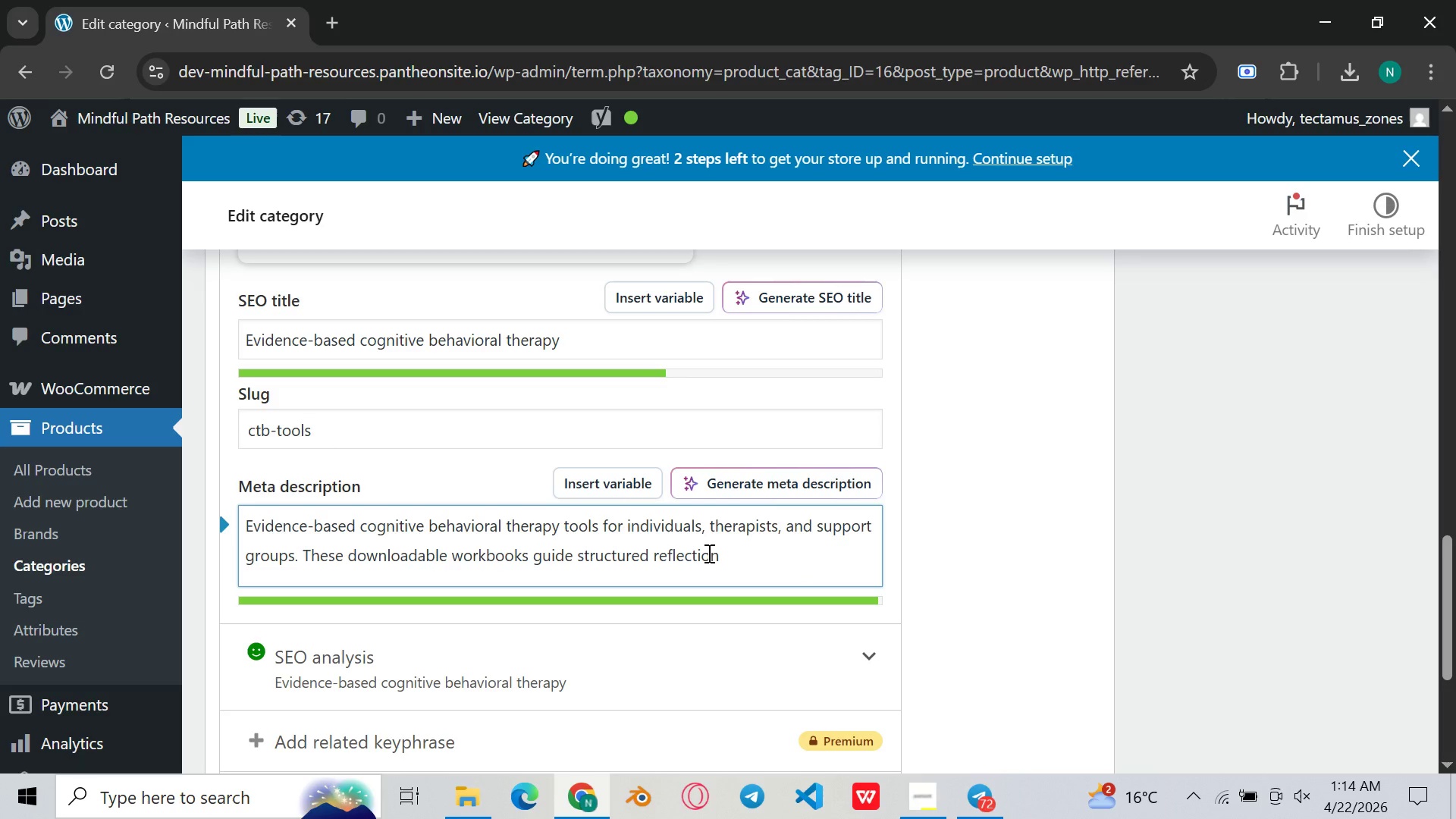 
key(Period)
 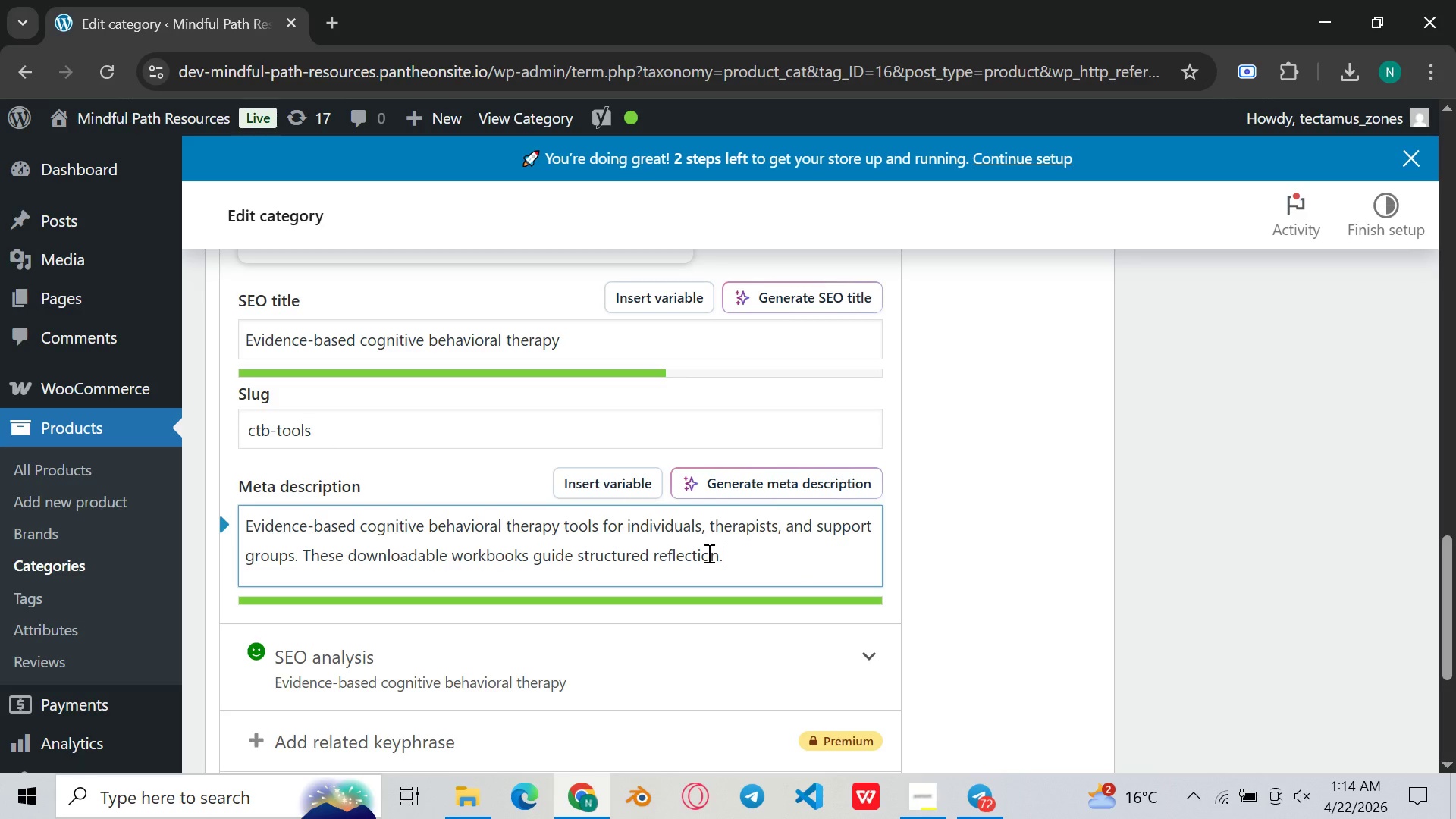 
scroll: coordinate [708, 553], scroll_direction: down, amount: 11.0